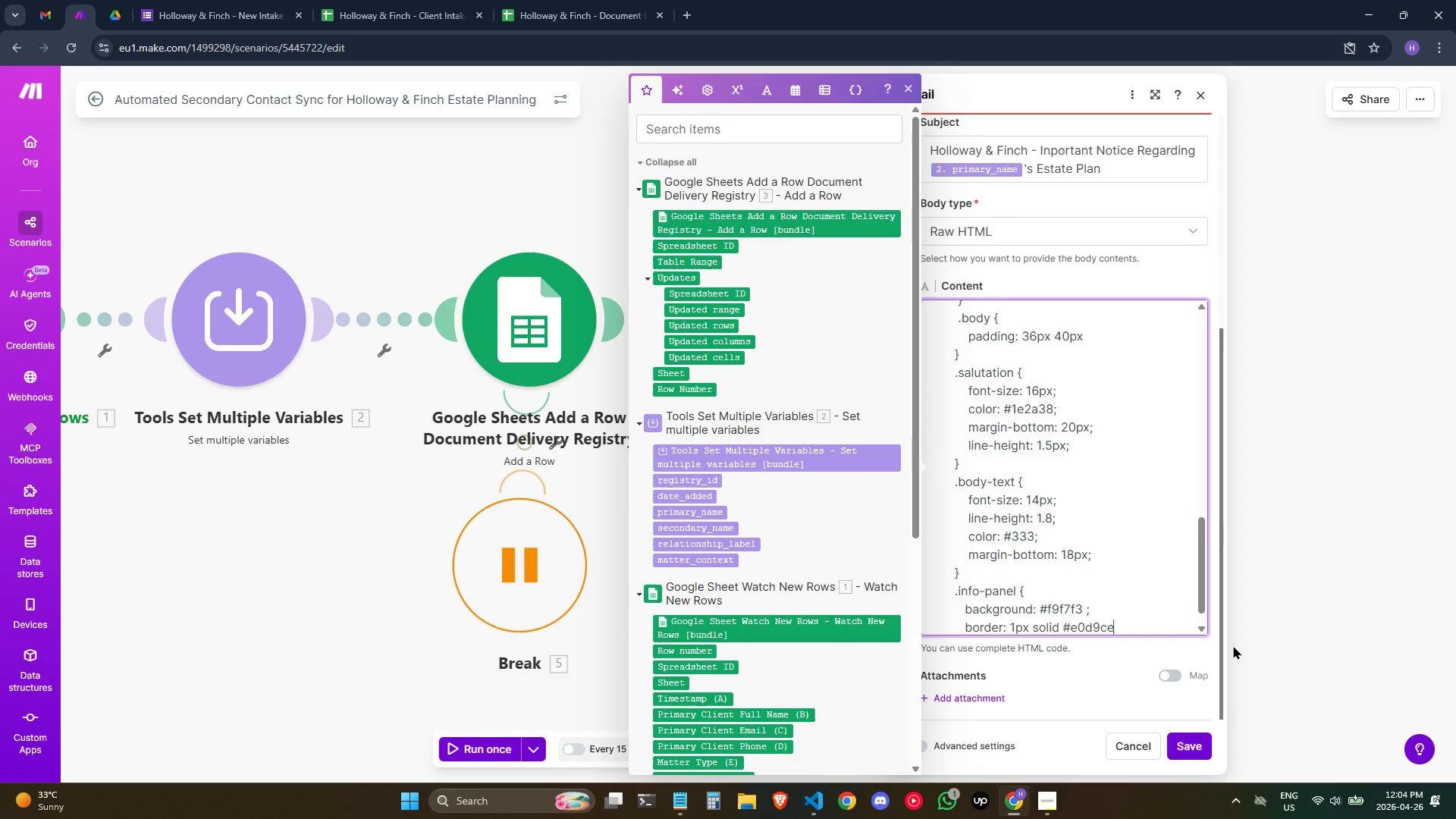 
key(Space)
 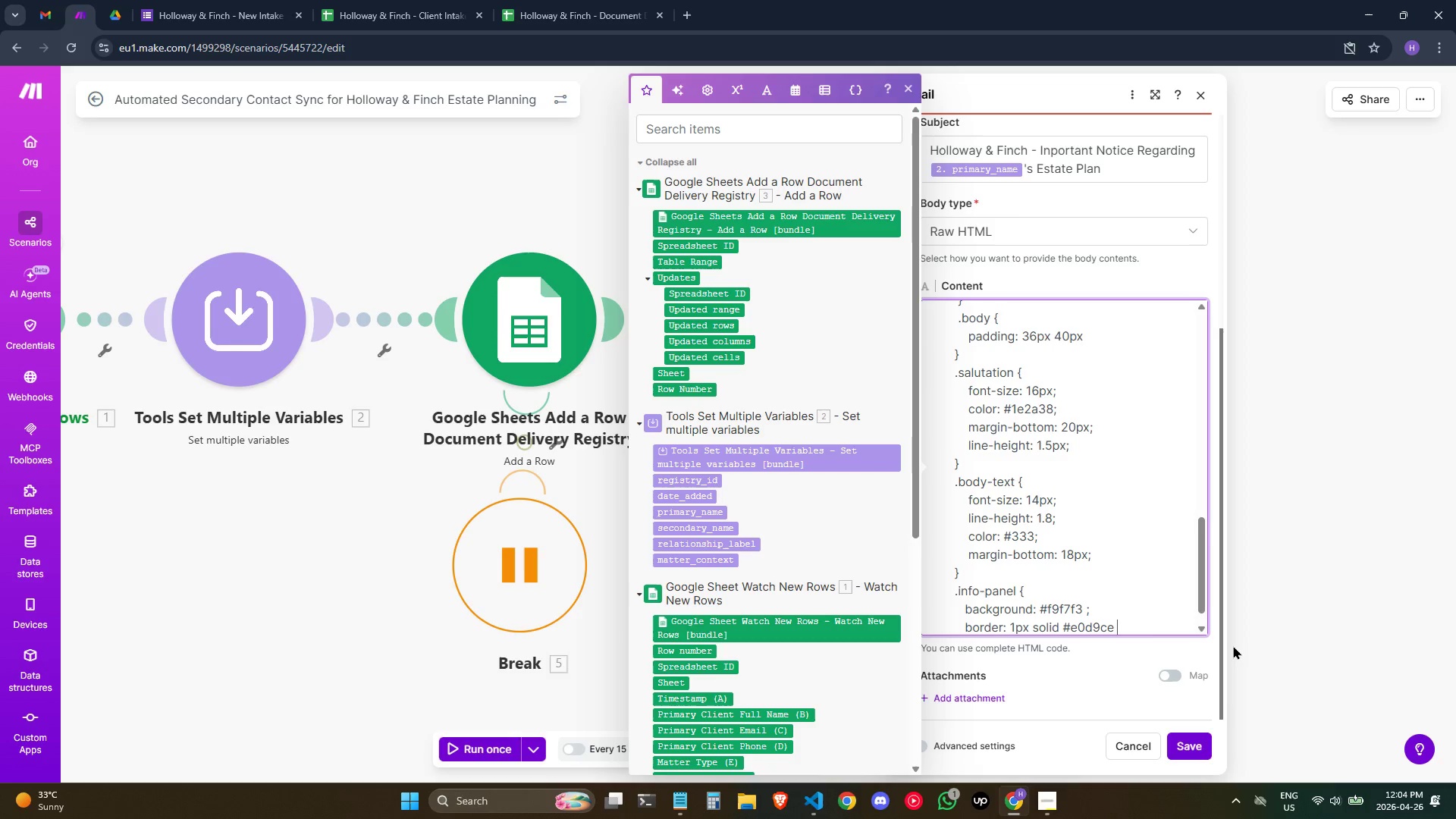 
key(Semicolon)
 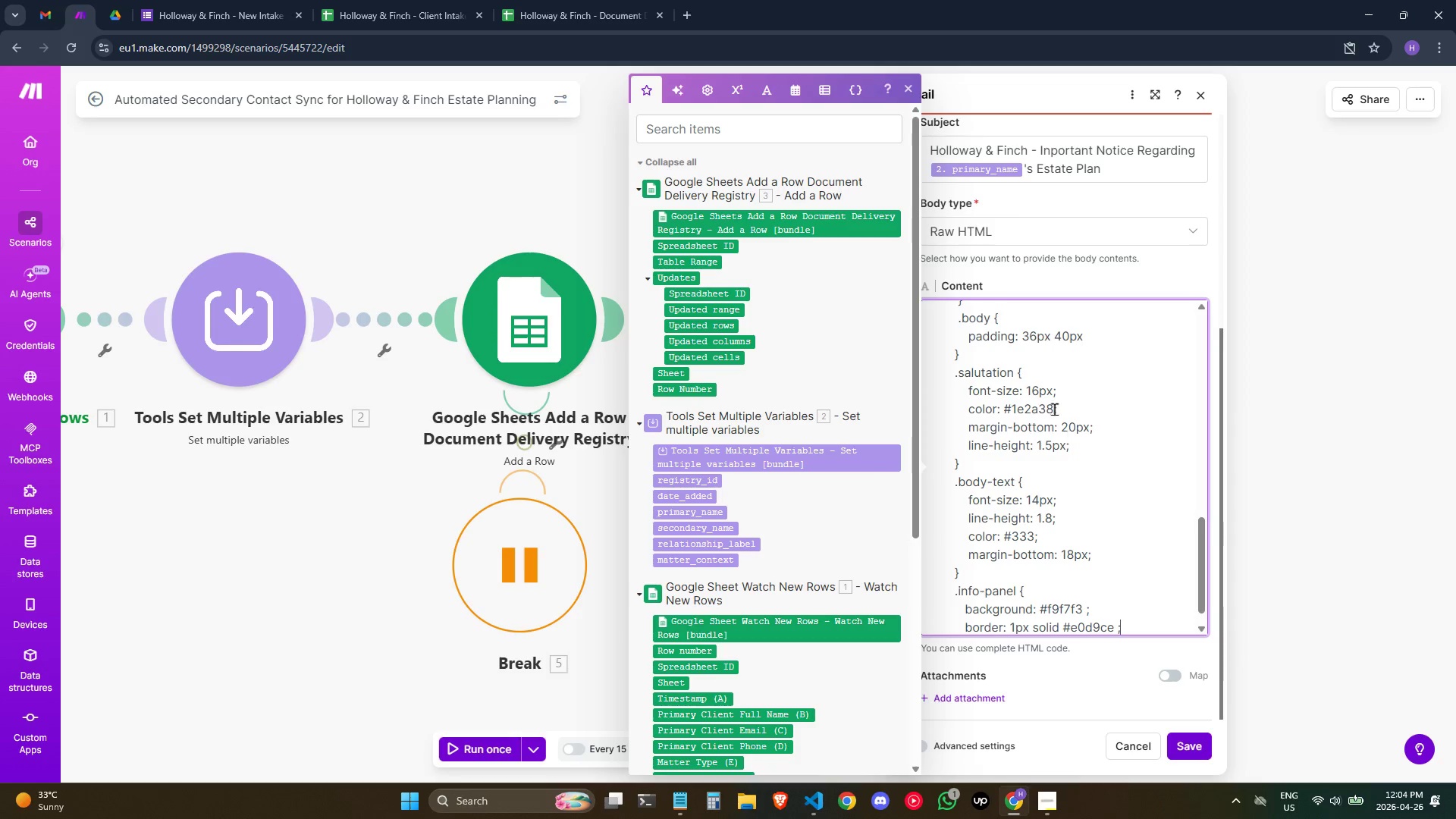 
scroll: coordinate [1094, 445], scroll_direction: down, amount: 4.0
 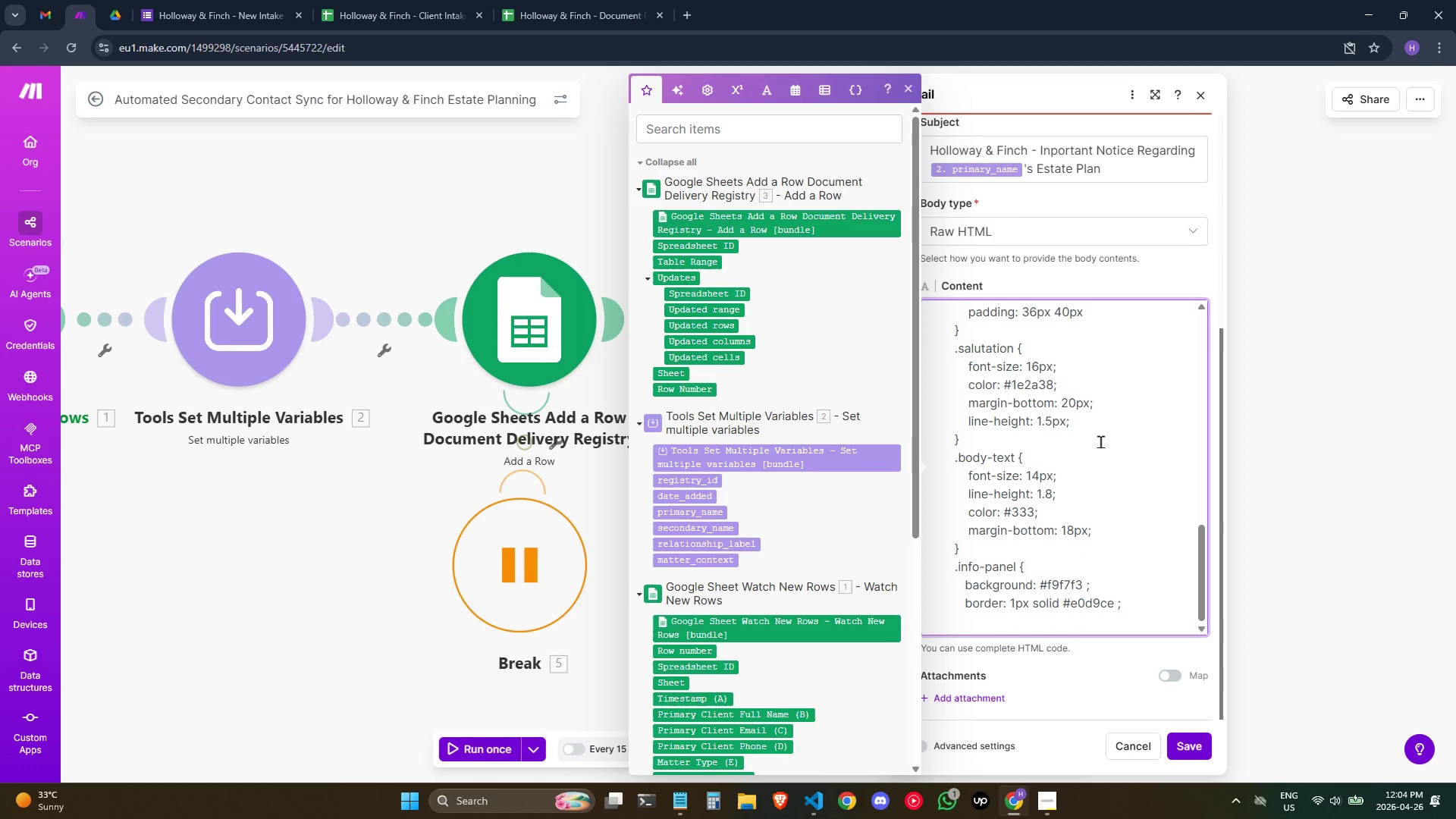 
key(Enter)
 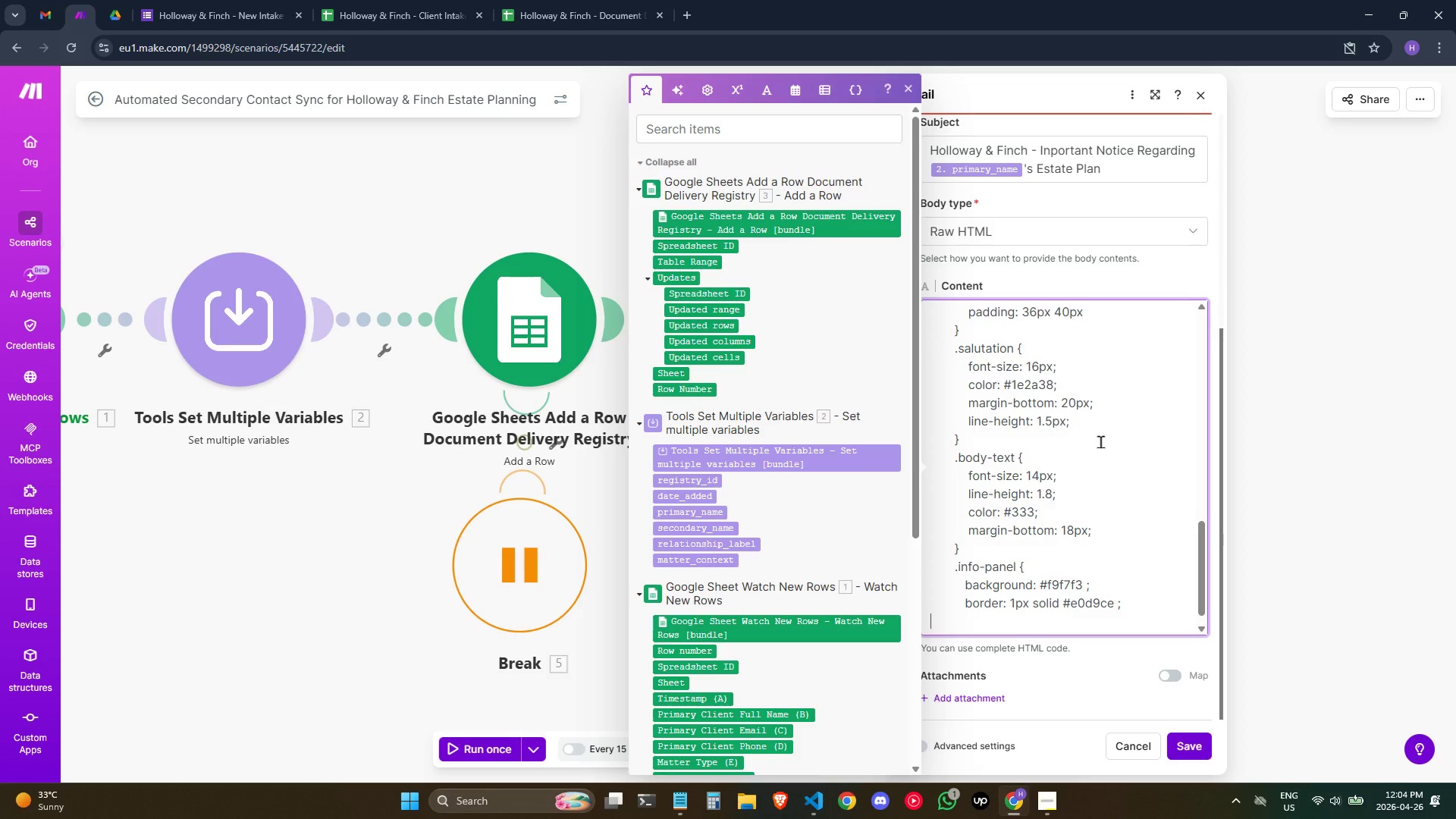 
hold_key(key=Space, duration=0.67)
 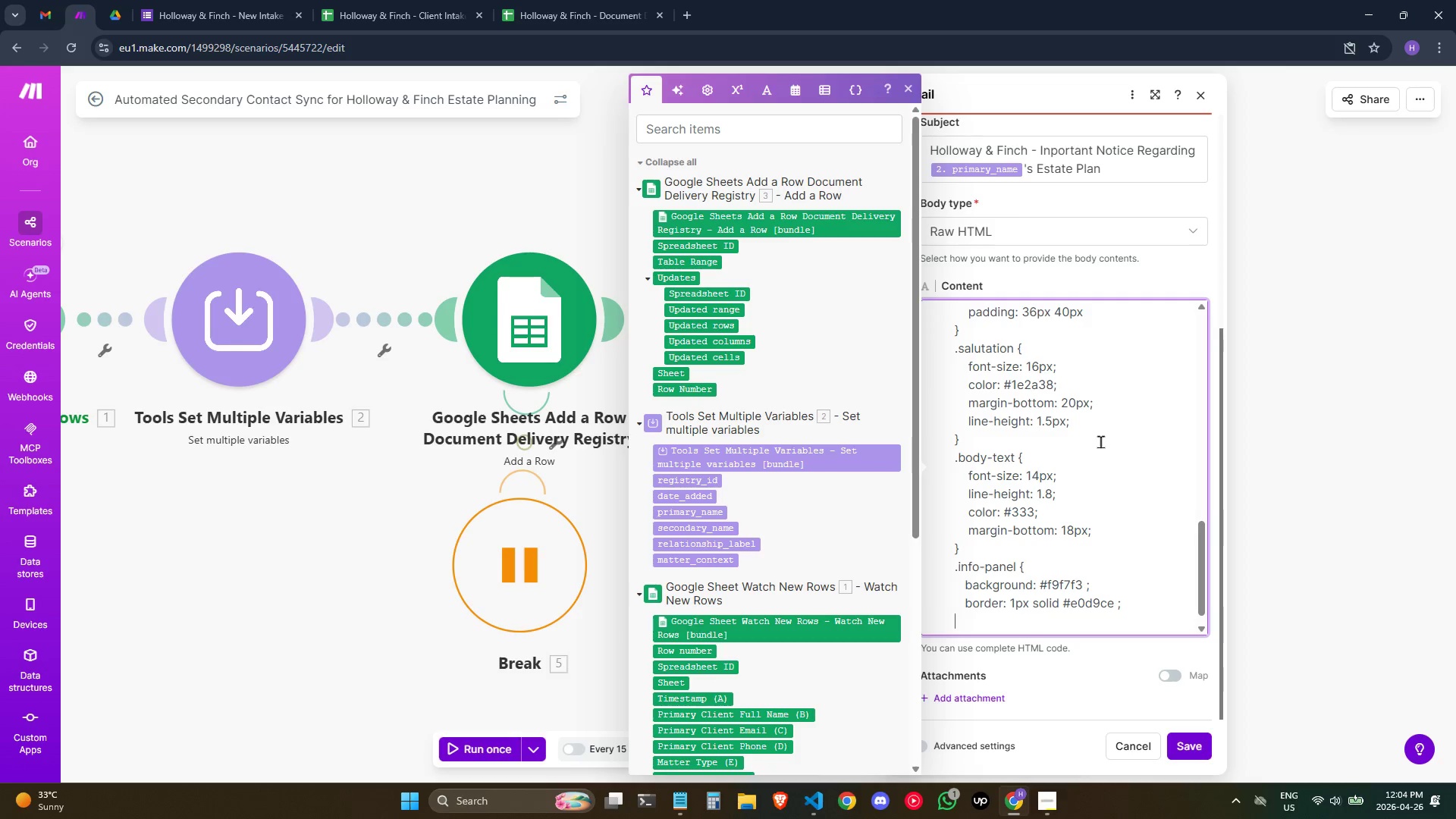 
key(Space)
 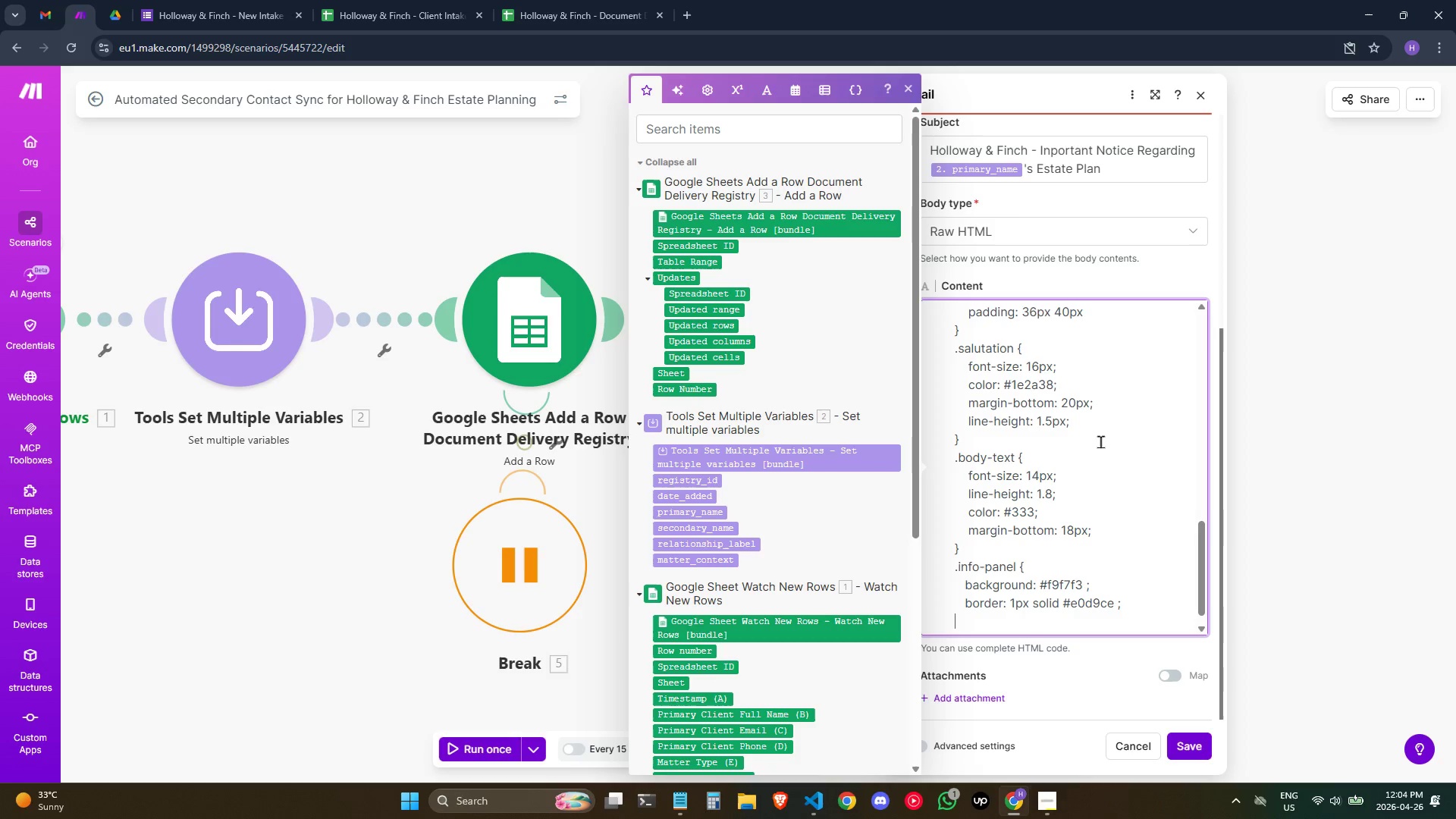 
key(Space)
 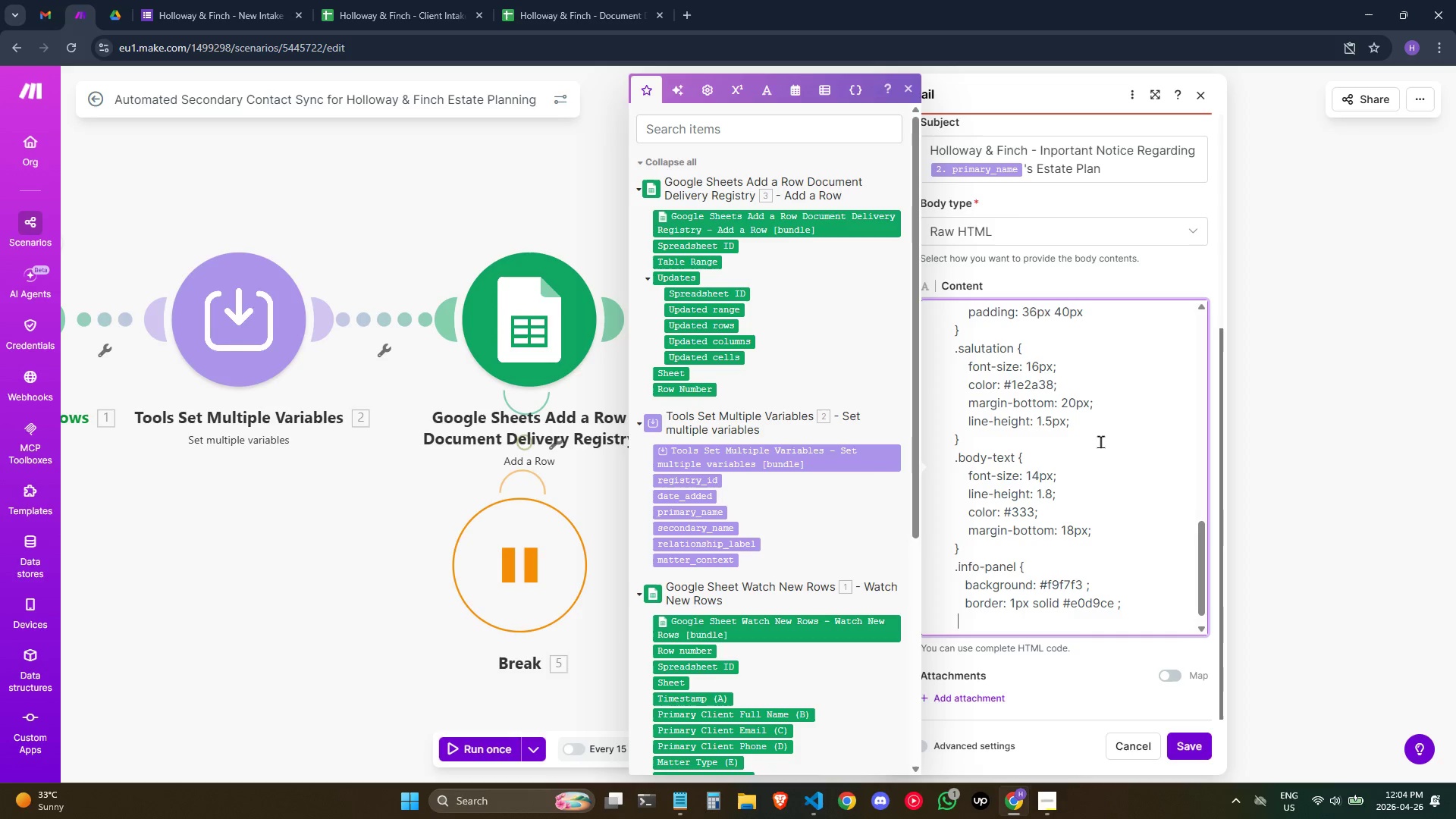 
key(Space)
 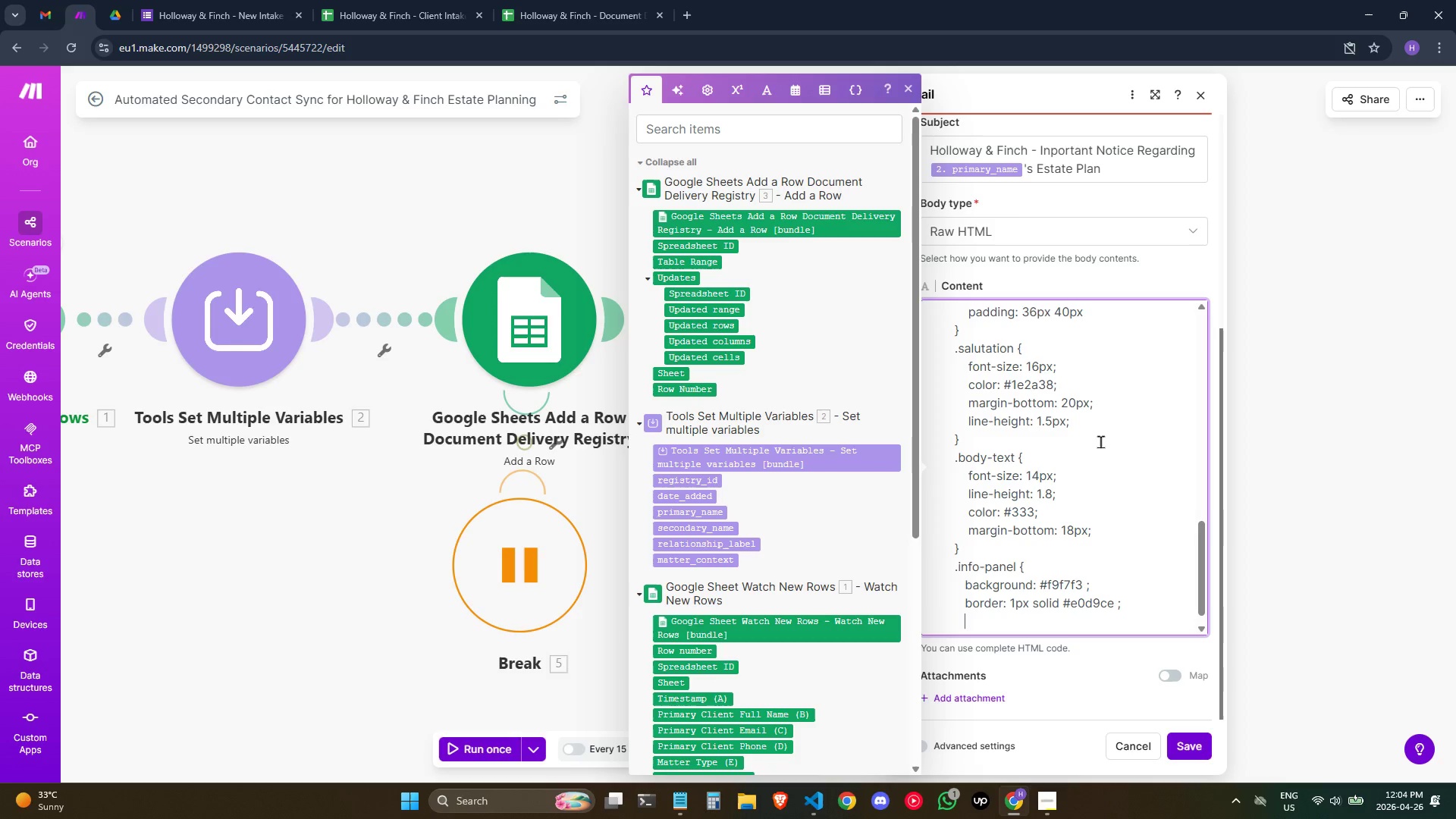 
key(Space)
 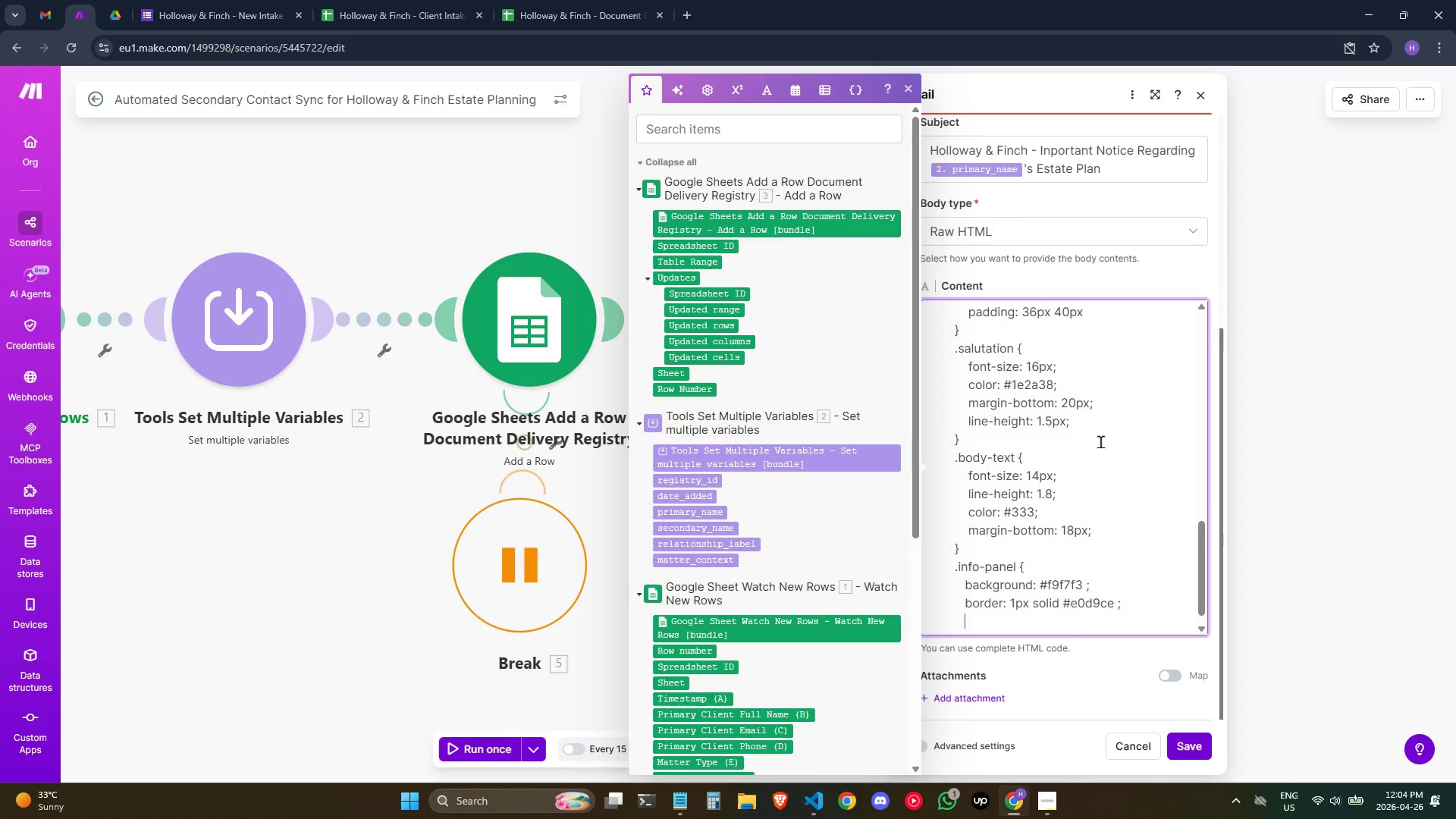 
wait(7.09)
 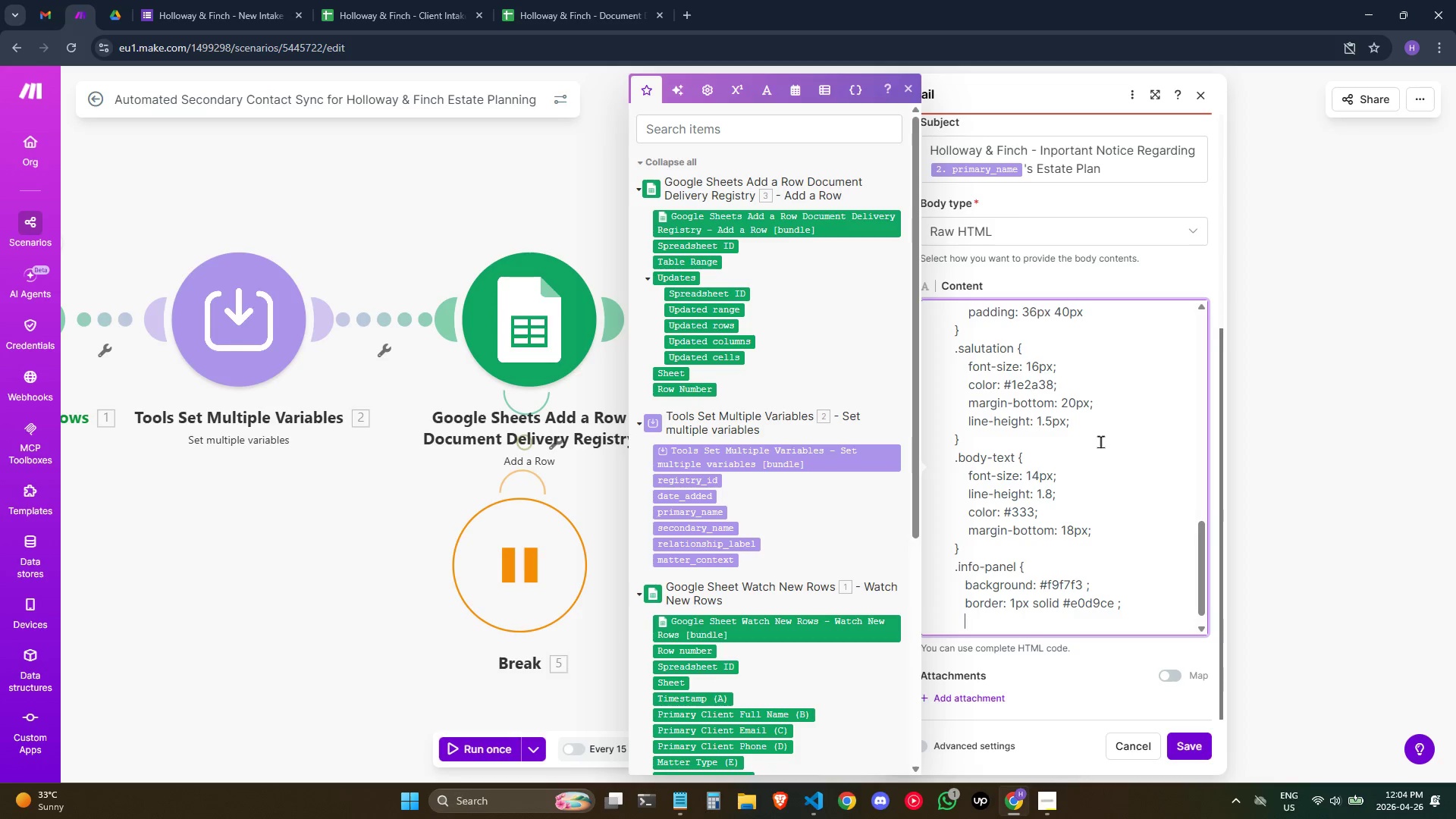 
type(border-left: 4px solid)
 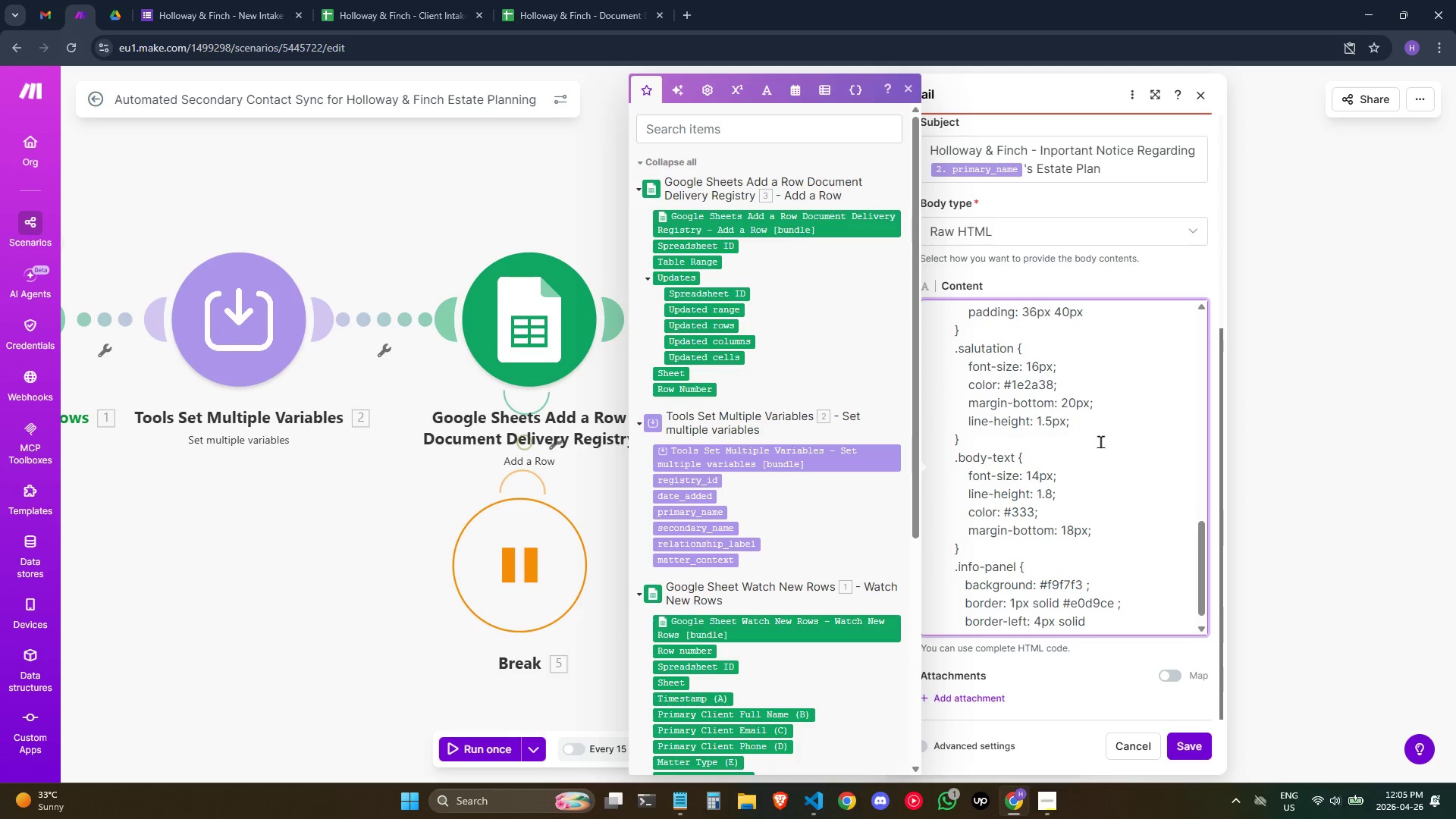 
key(Enter)
 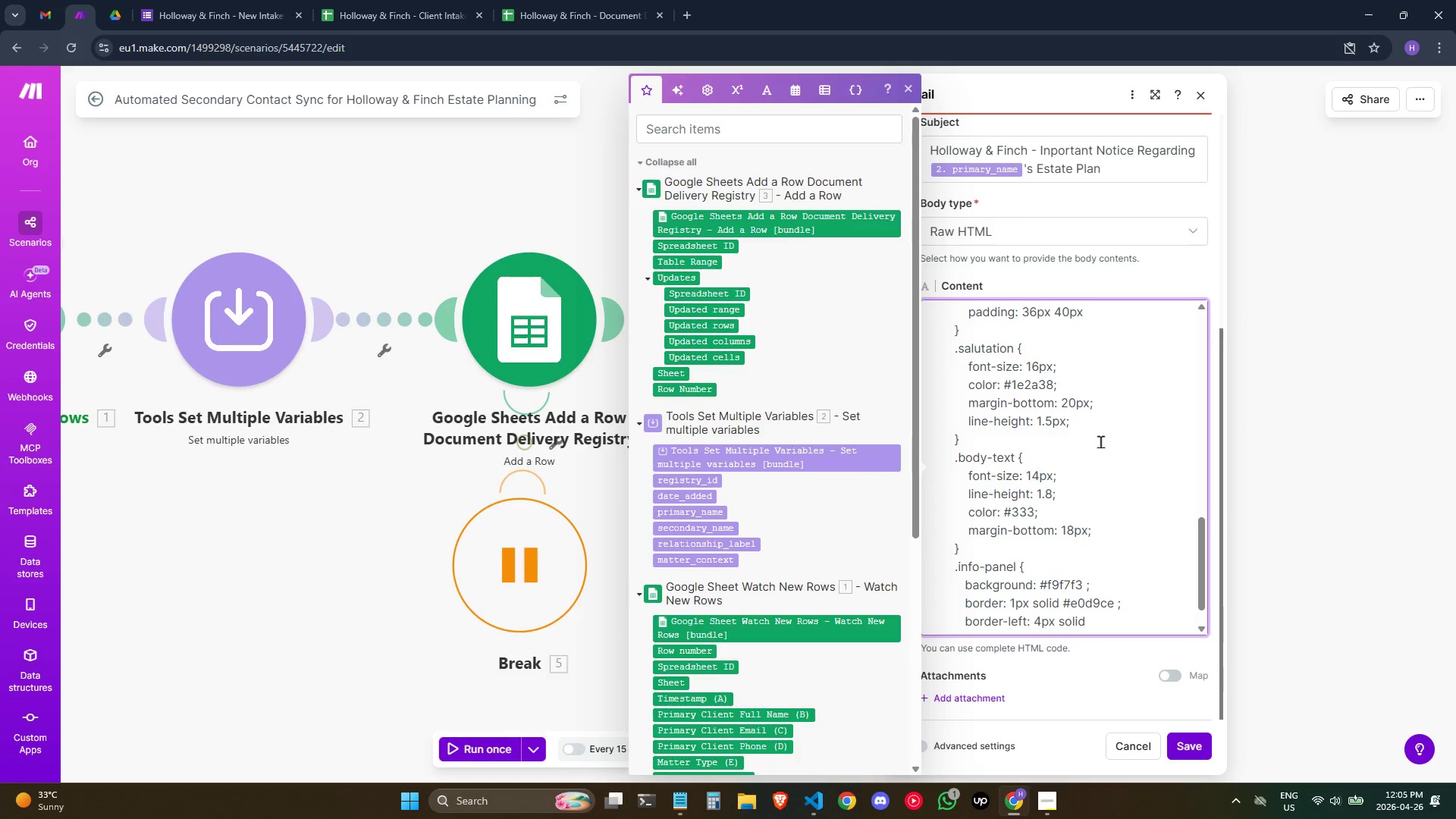 
key(Backspace)
 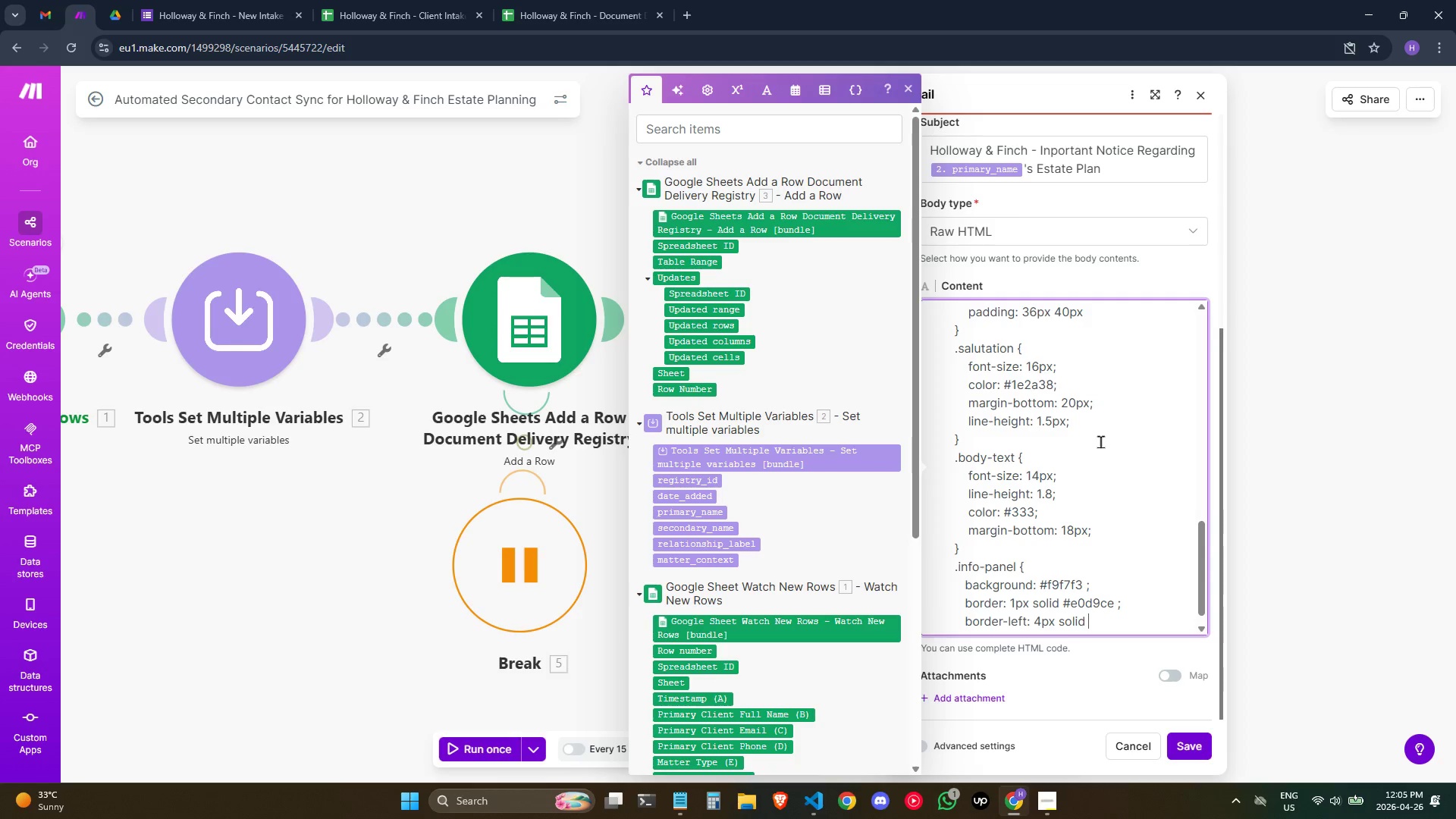 
key(Space)
 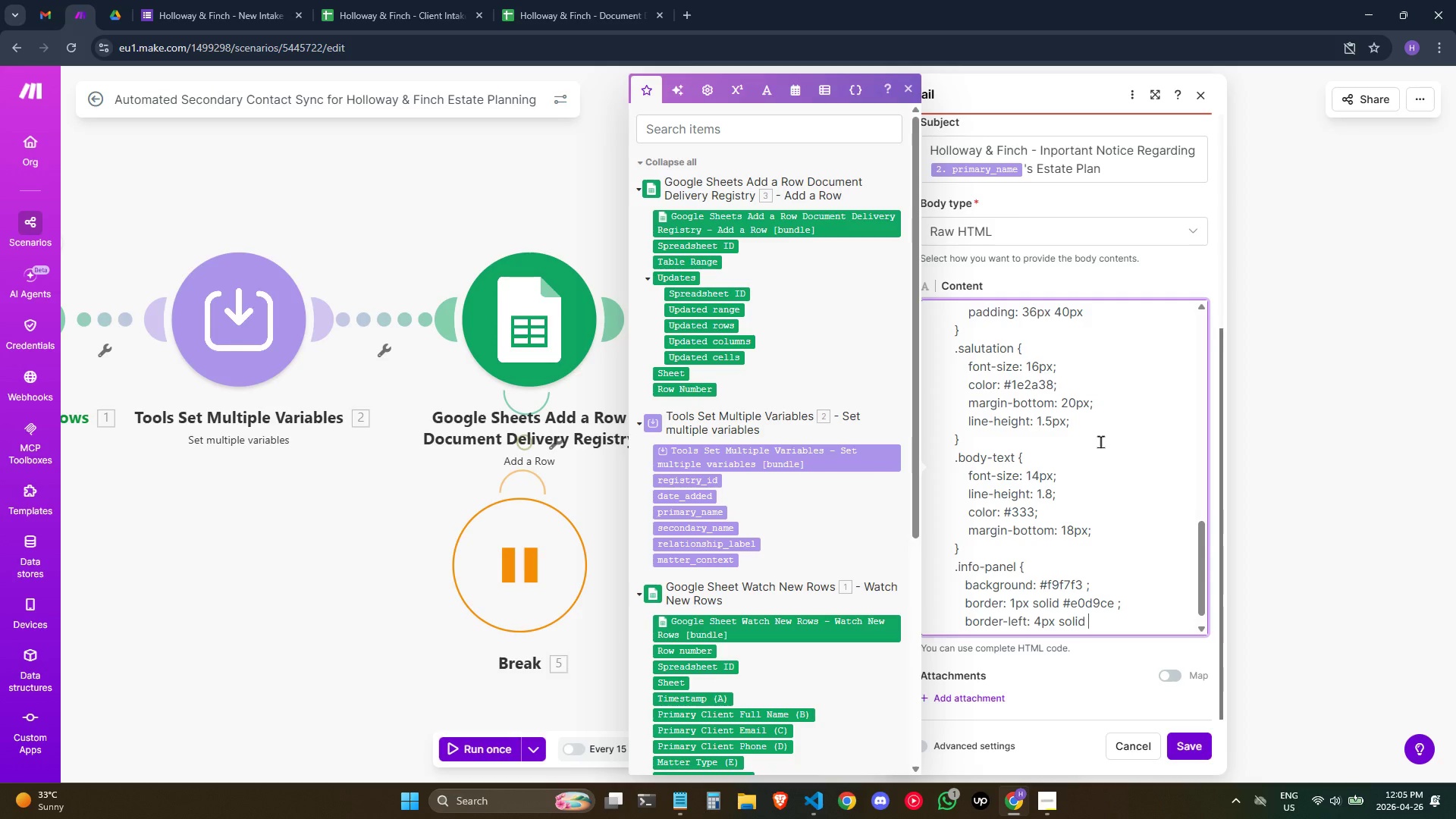 
type(#c8a96e)
 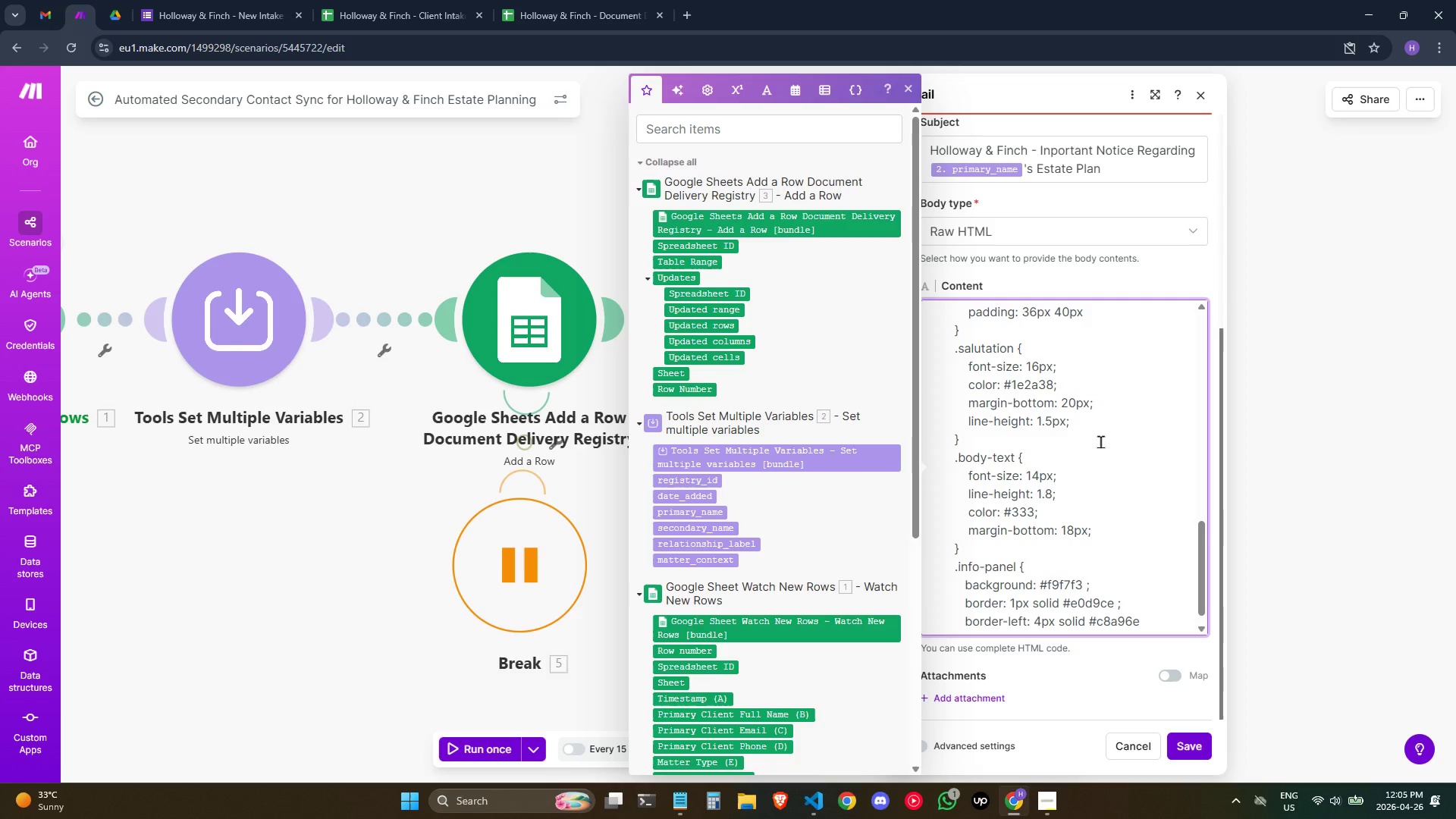 
key(Enter)
 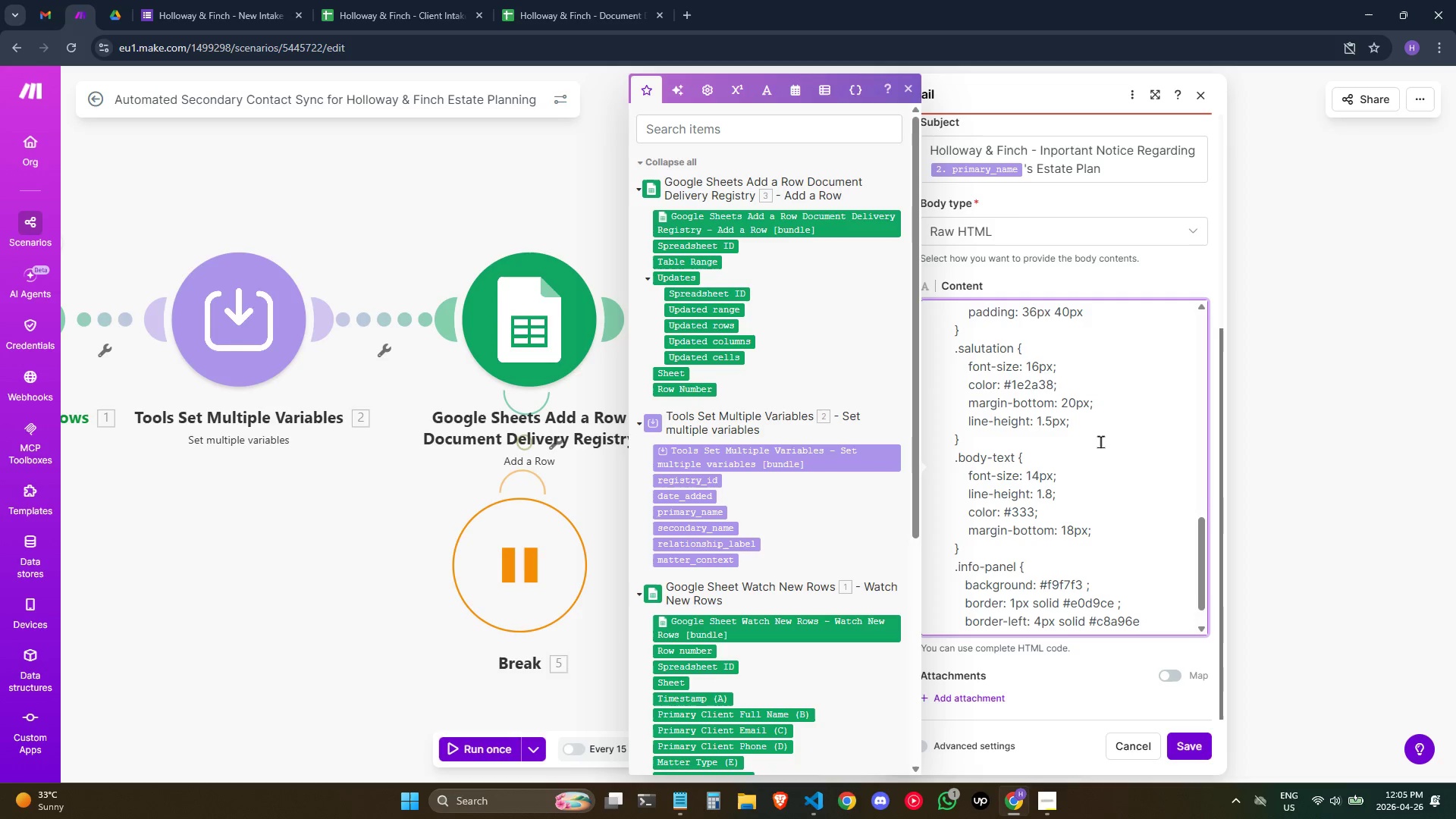 
key(Backspace)
 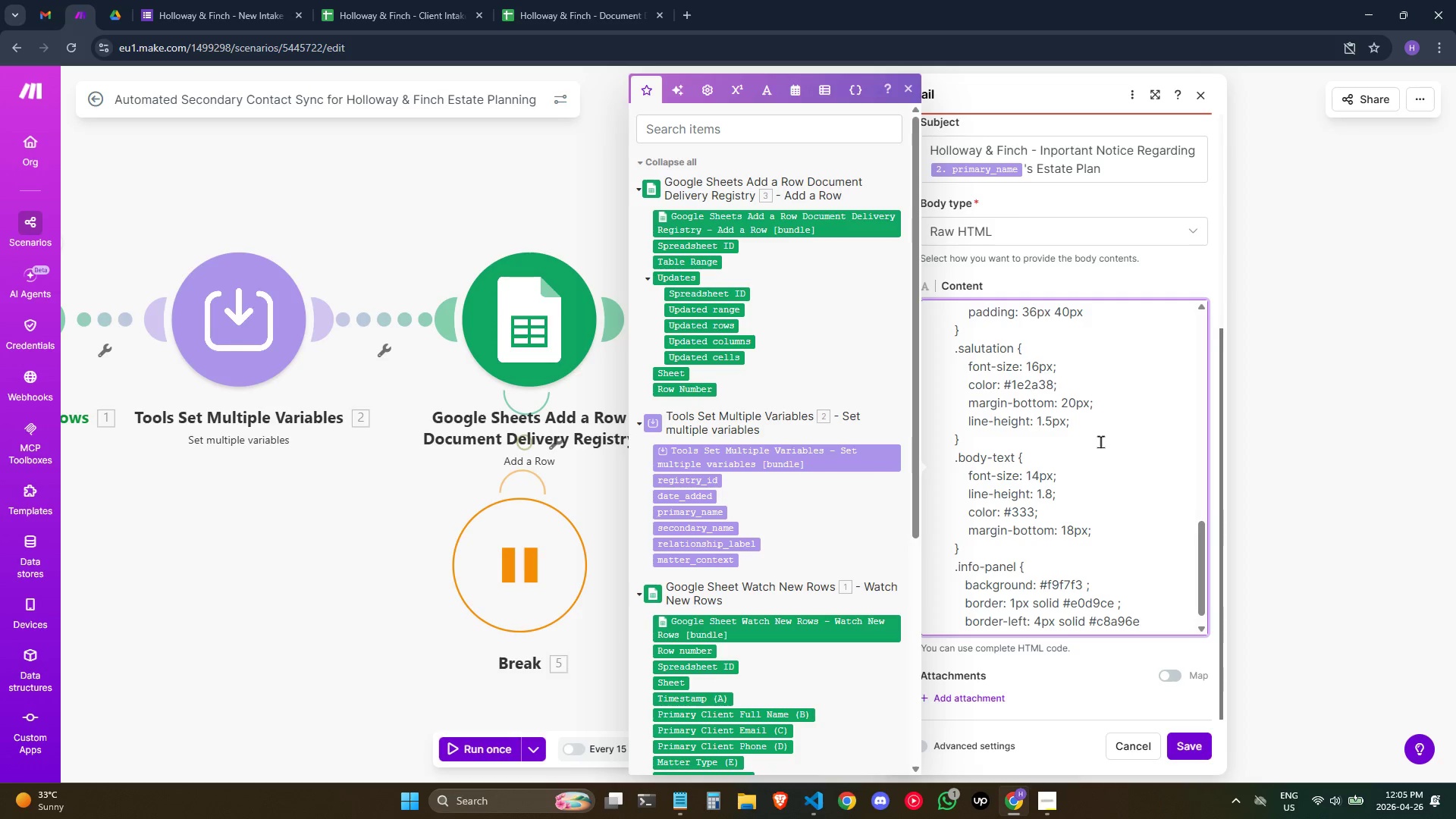 
key(Semicolon)
 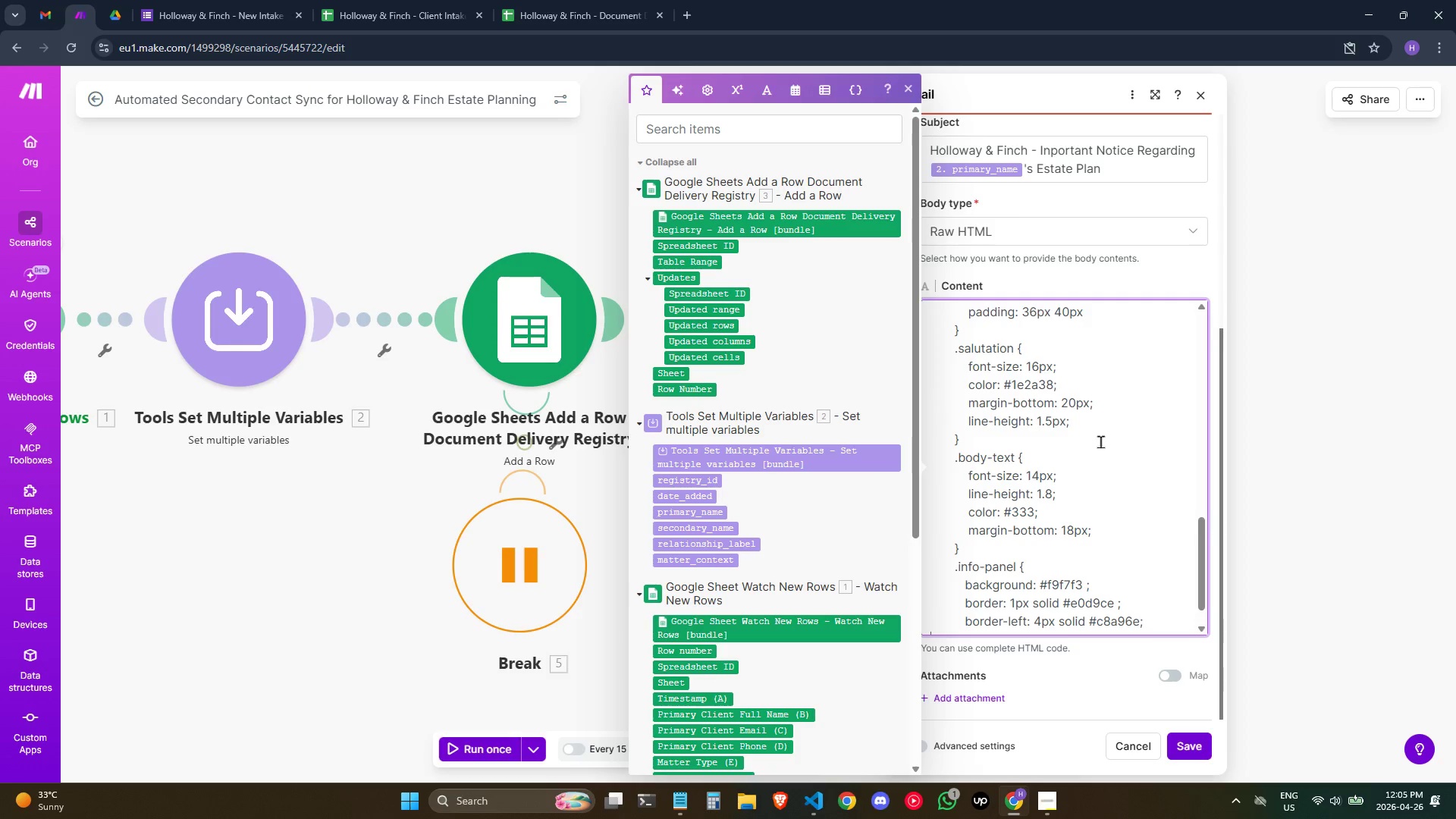 
key(Enter)
 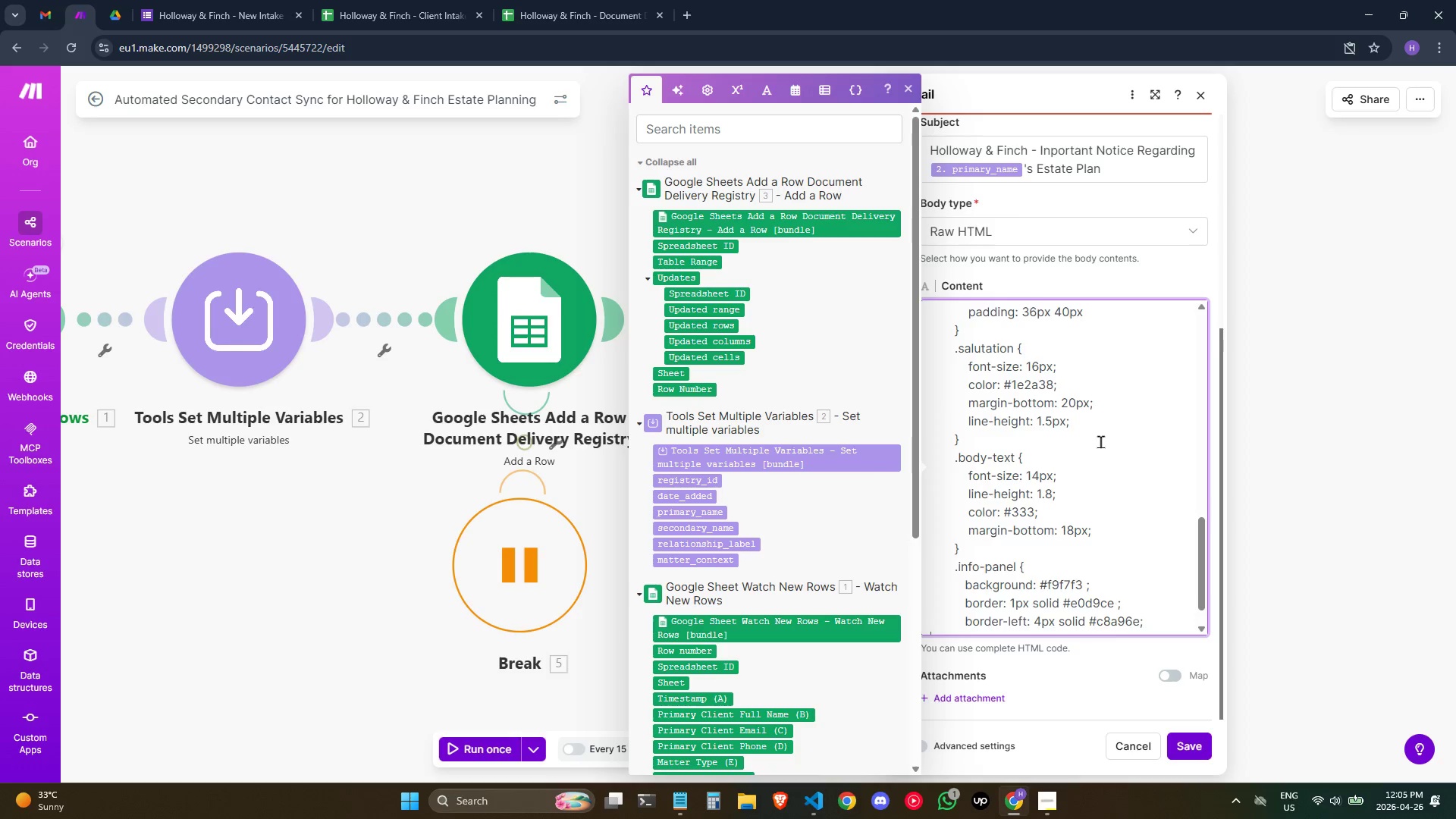 
hold_key(key=Space, duration=0.64)
 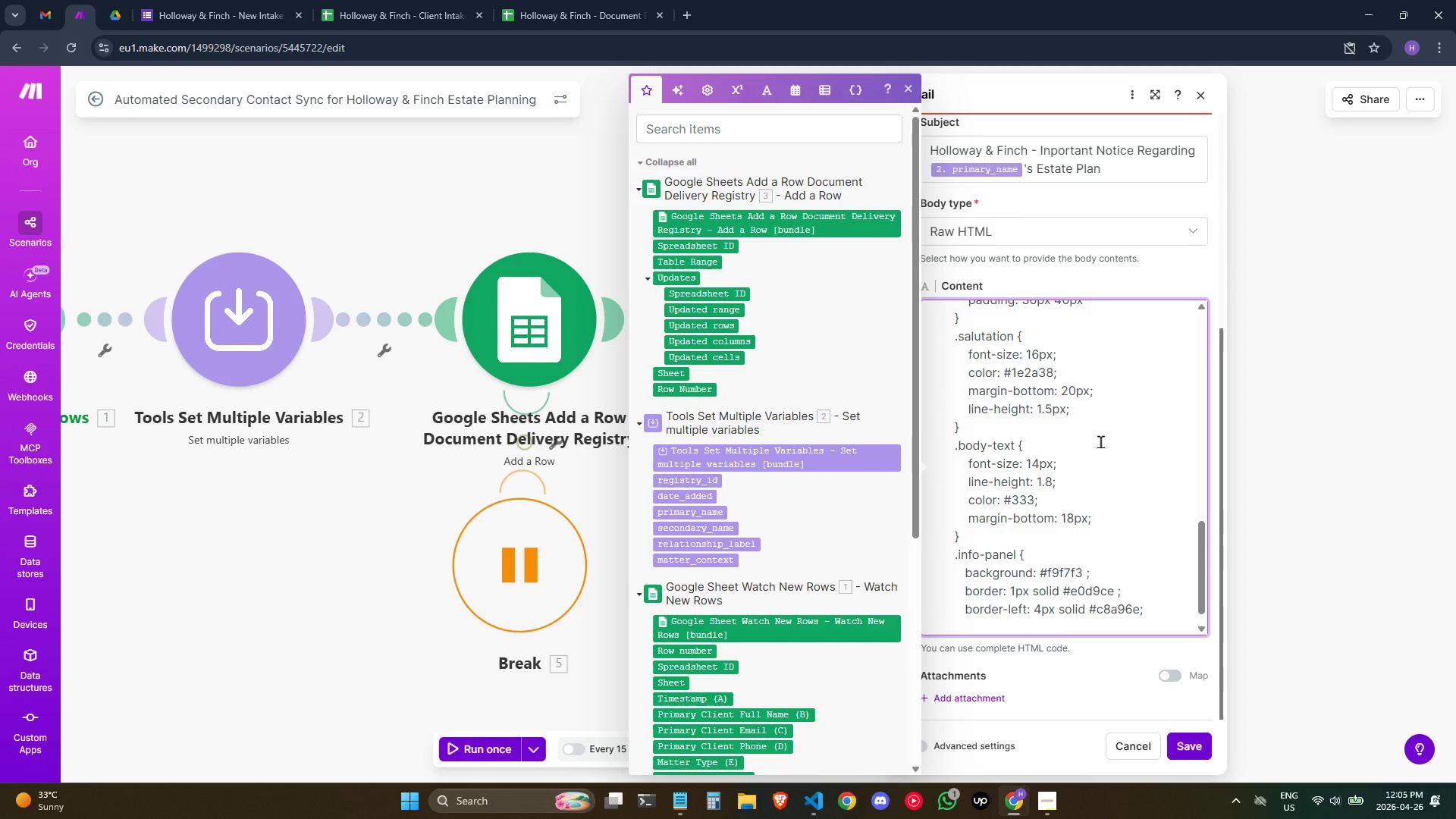 
hold_key(key=Space, duration=0.69)
 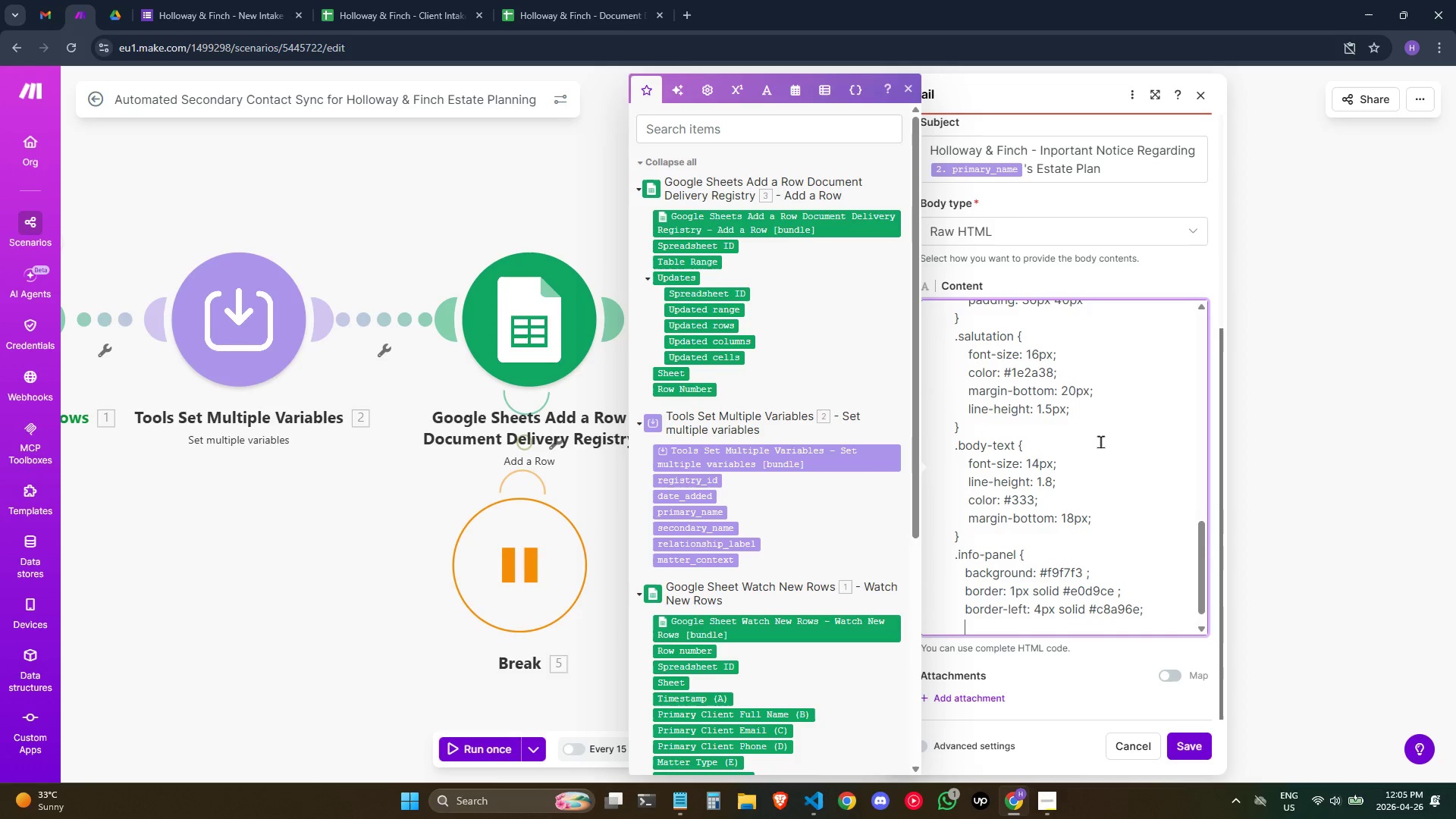 
type( )
key(Backspace)
type(padding')
key(Backspace)
type(: 18px 22px)
 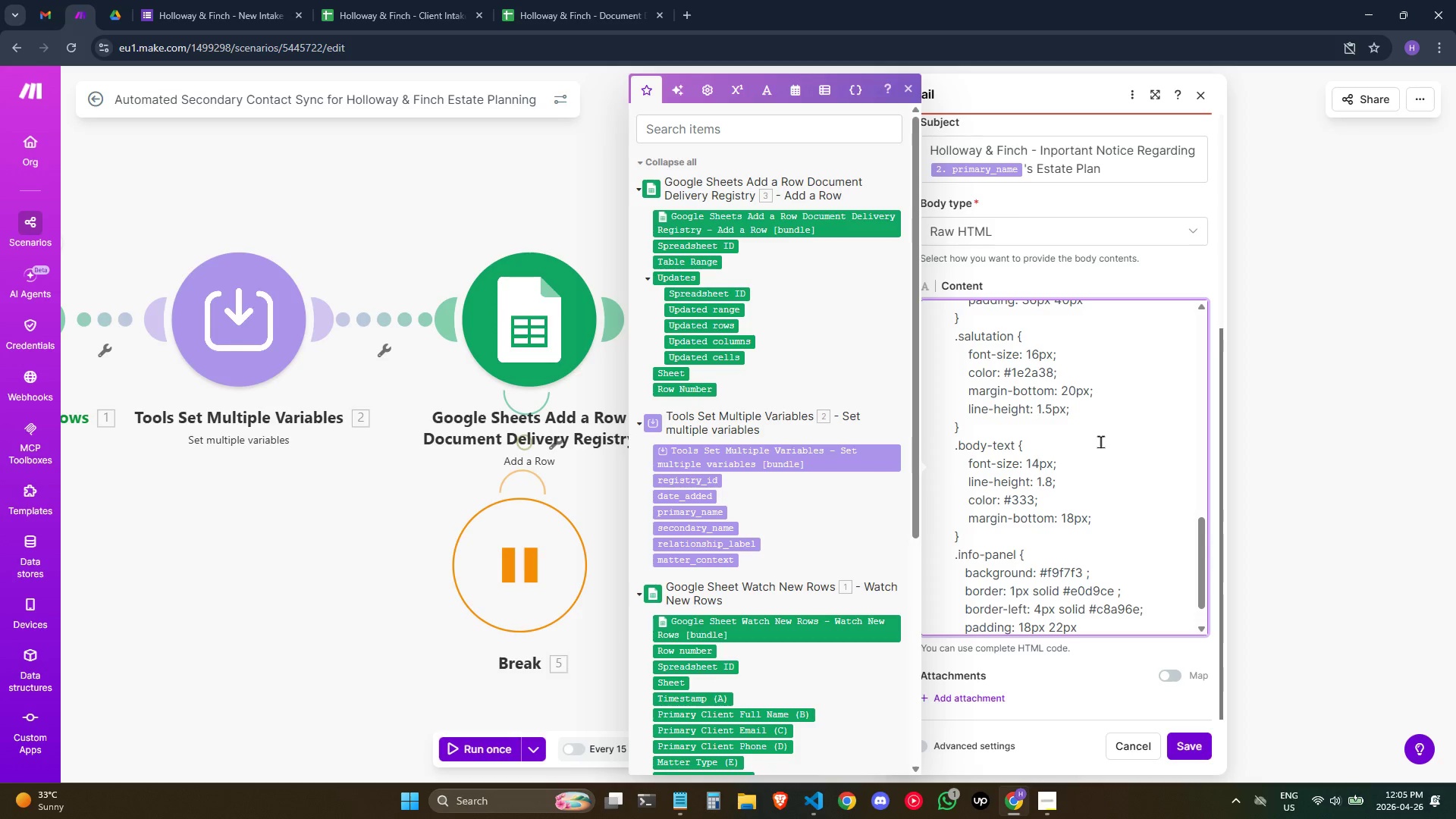 
 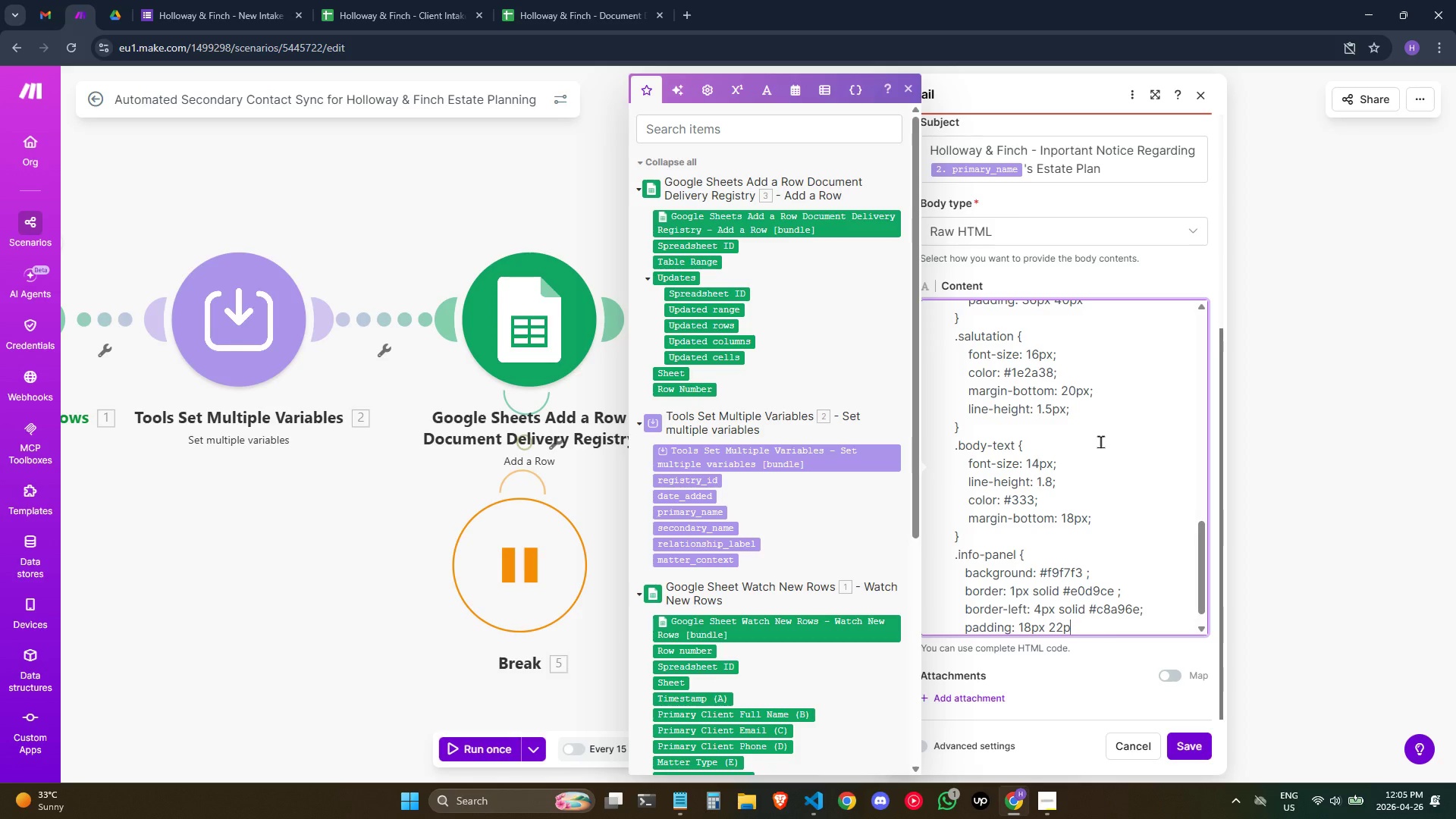 
key(Enter)
 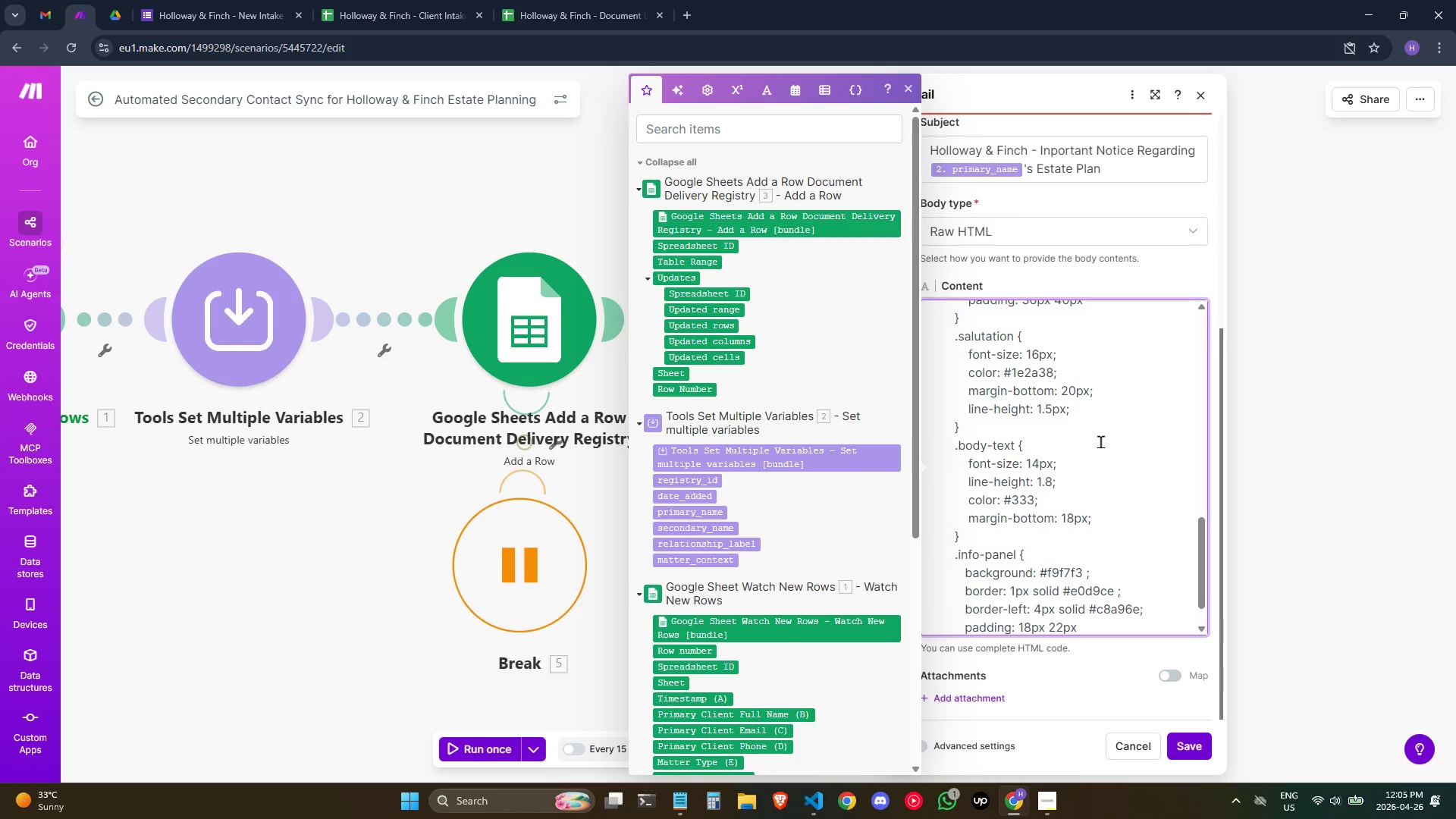 
hold_key(key=Space, duration=0.59)
 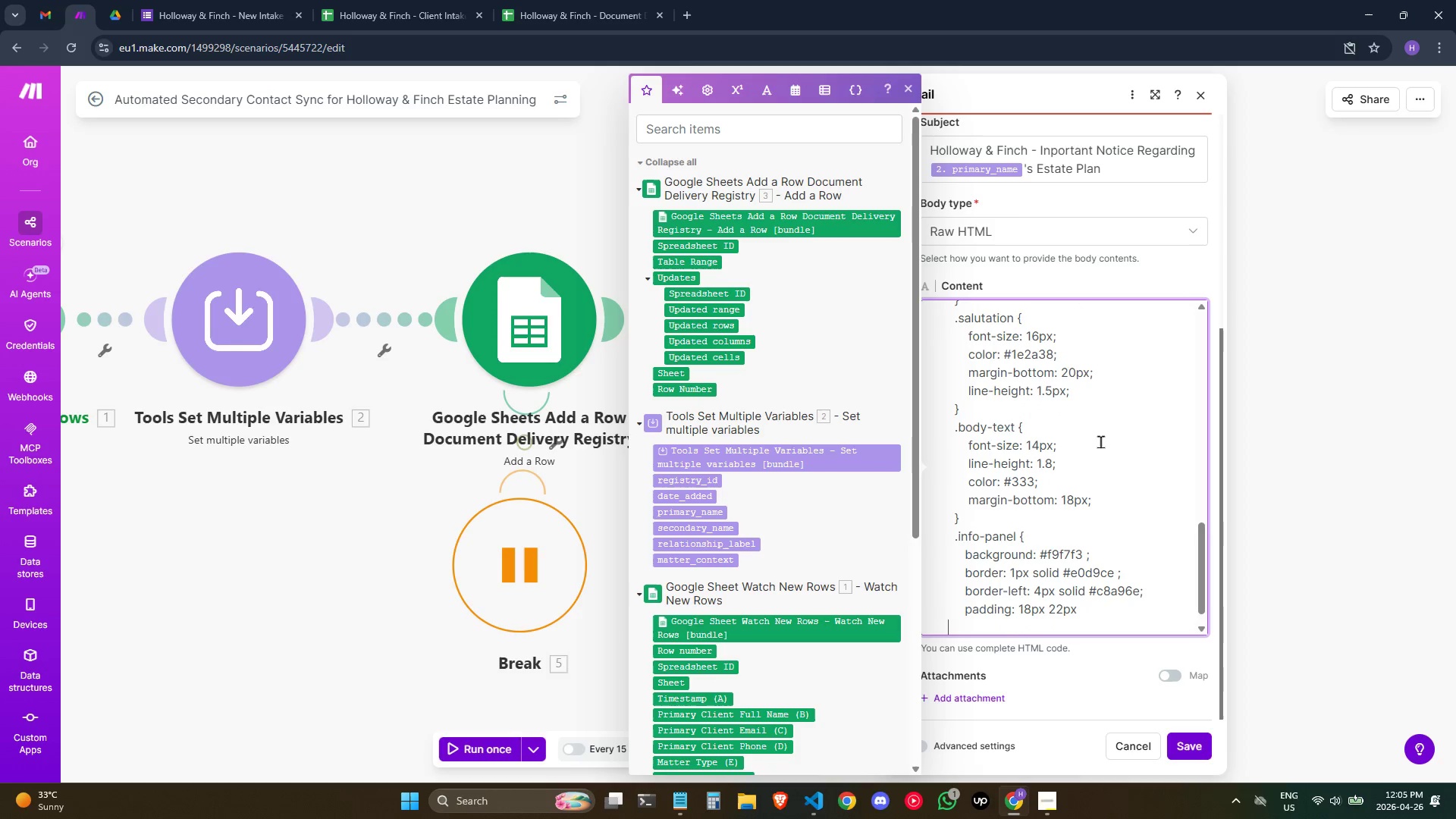 
type(     ma)
key(Backspace)
key(Backspace)
type( margin)
 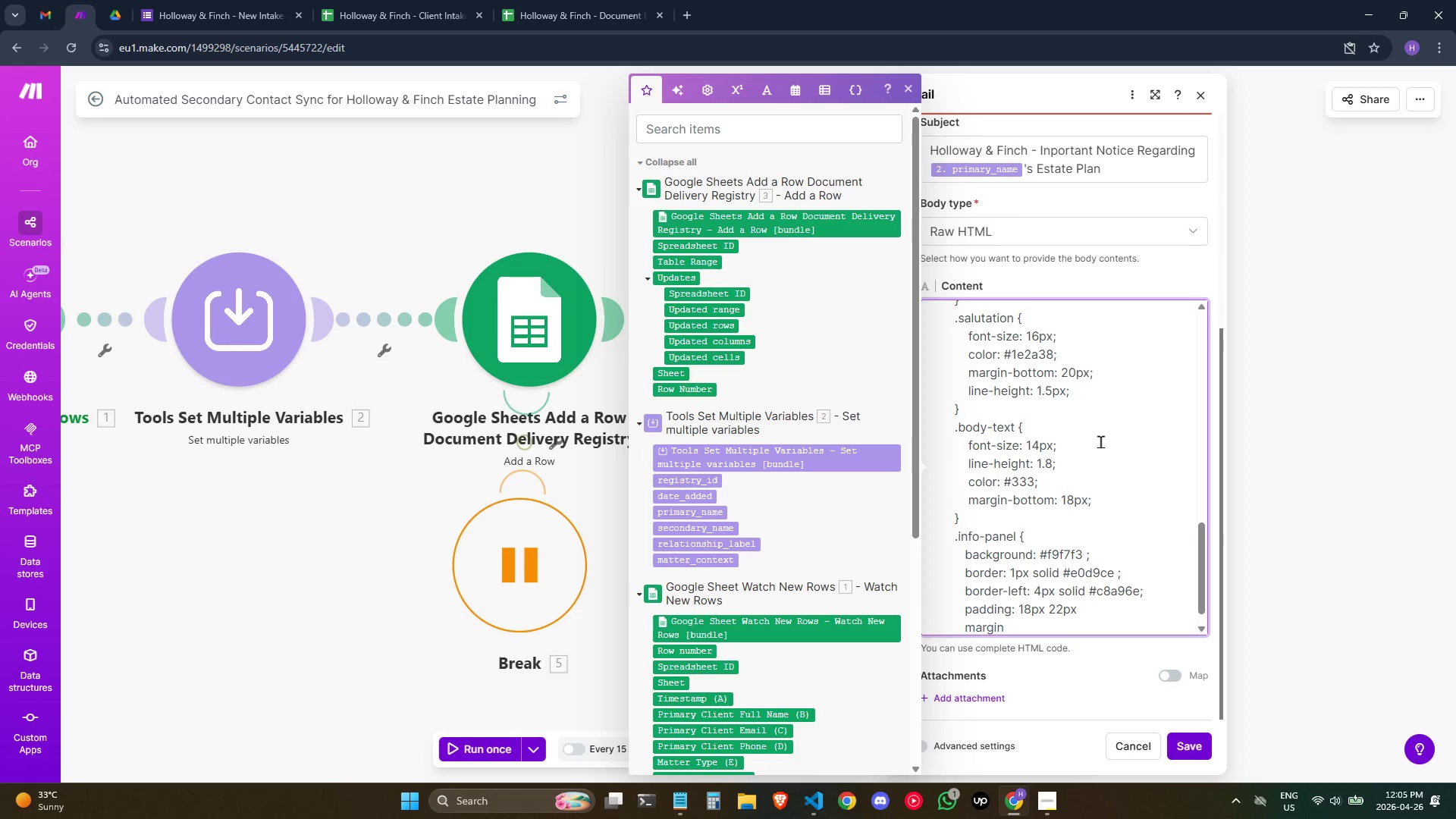 
type(")
key(Backspace)
type(: 24px 0;)
 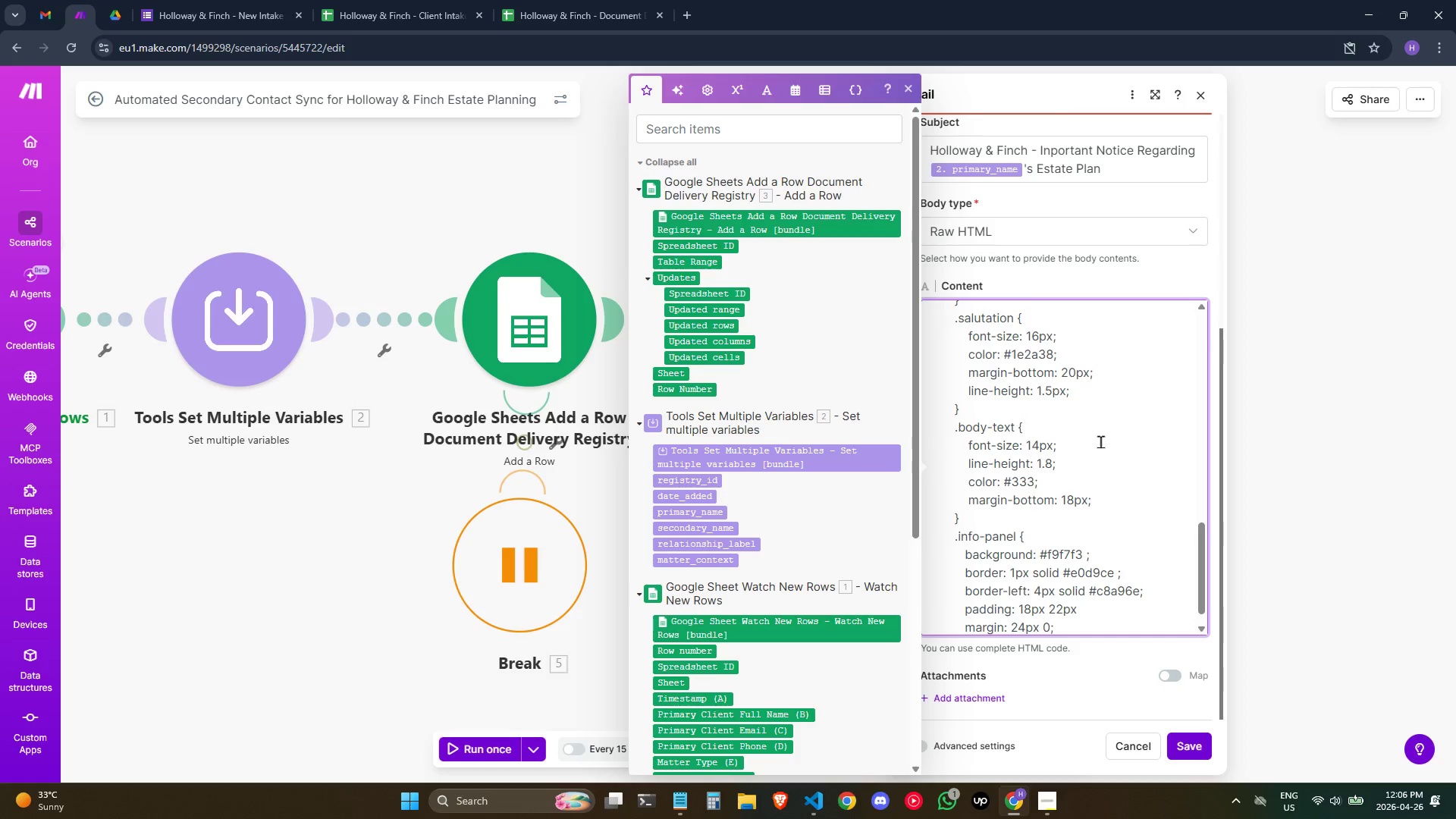 
key(Enter)
 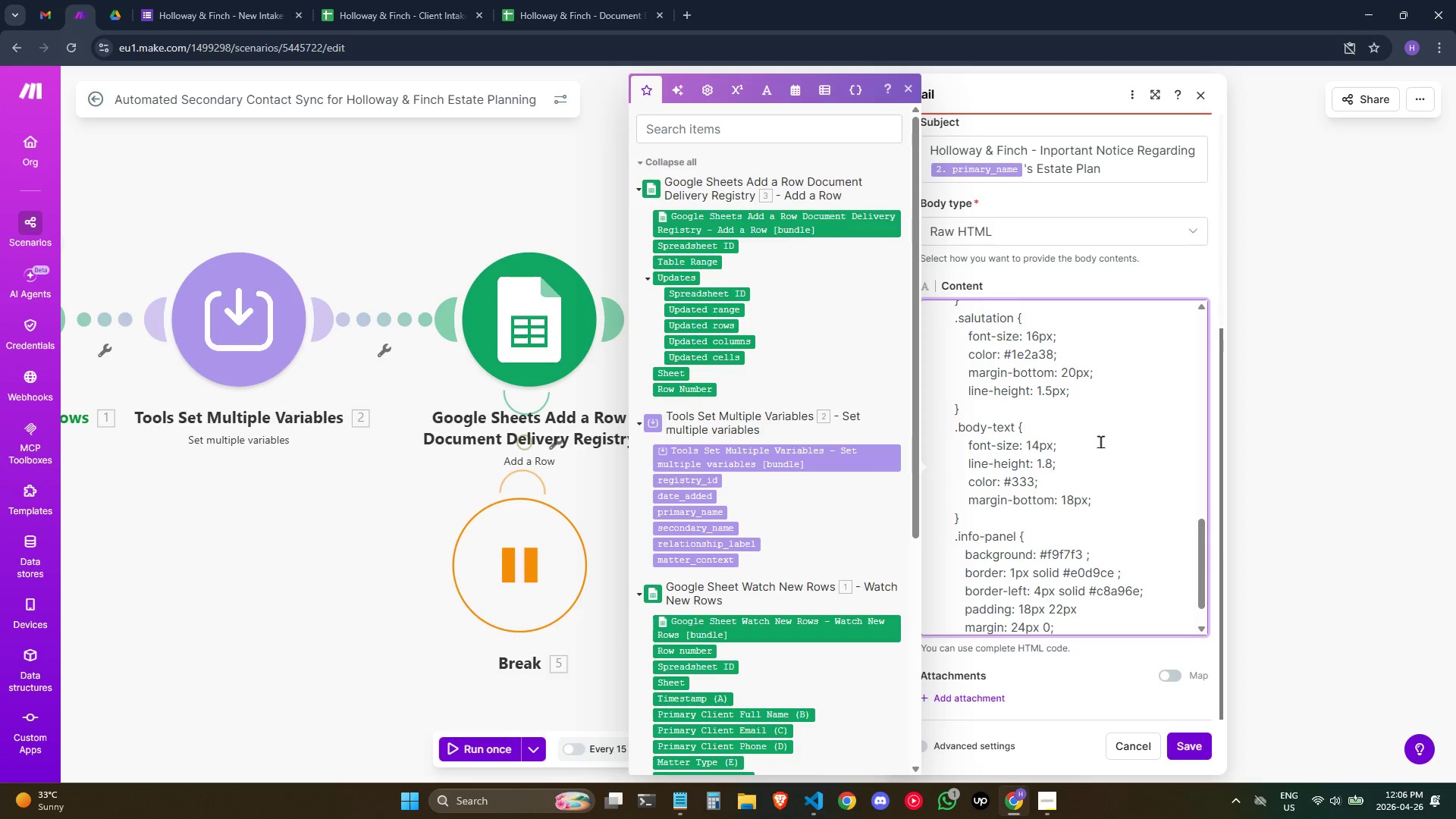 
hold_key(key=Space, duration=0.8)
 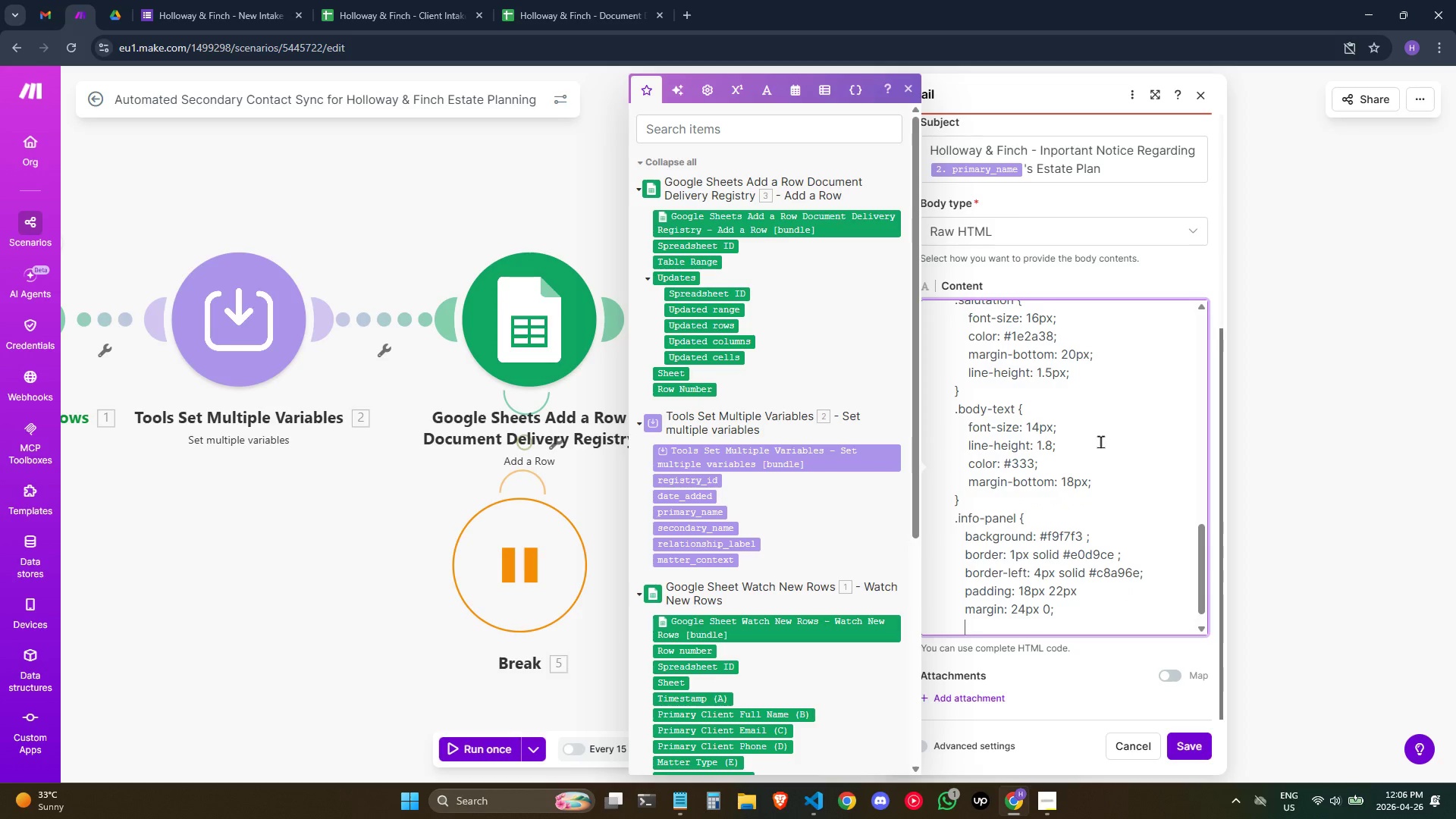 
type(border-radius: 2px)
 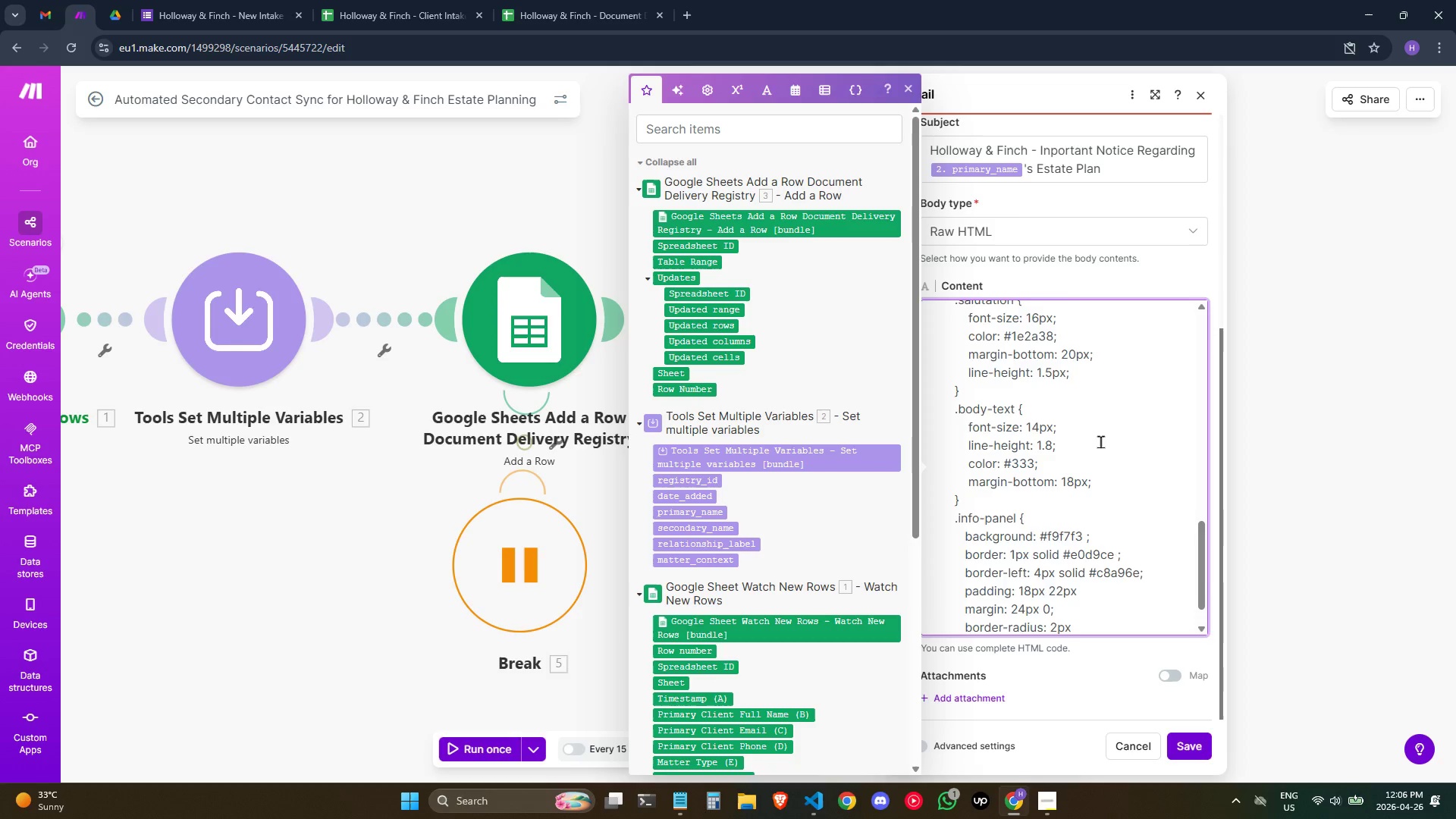 
 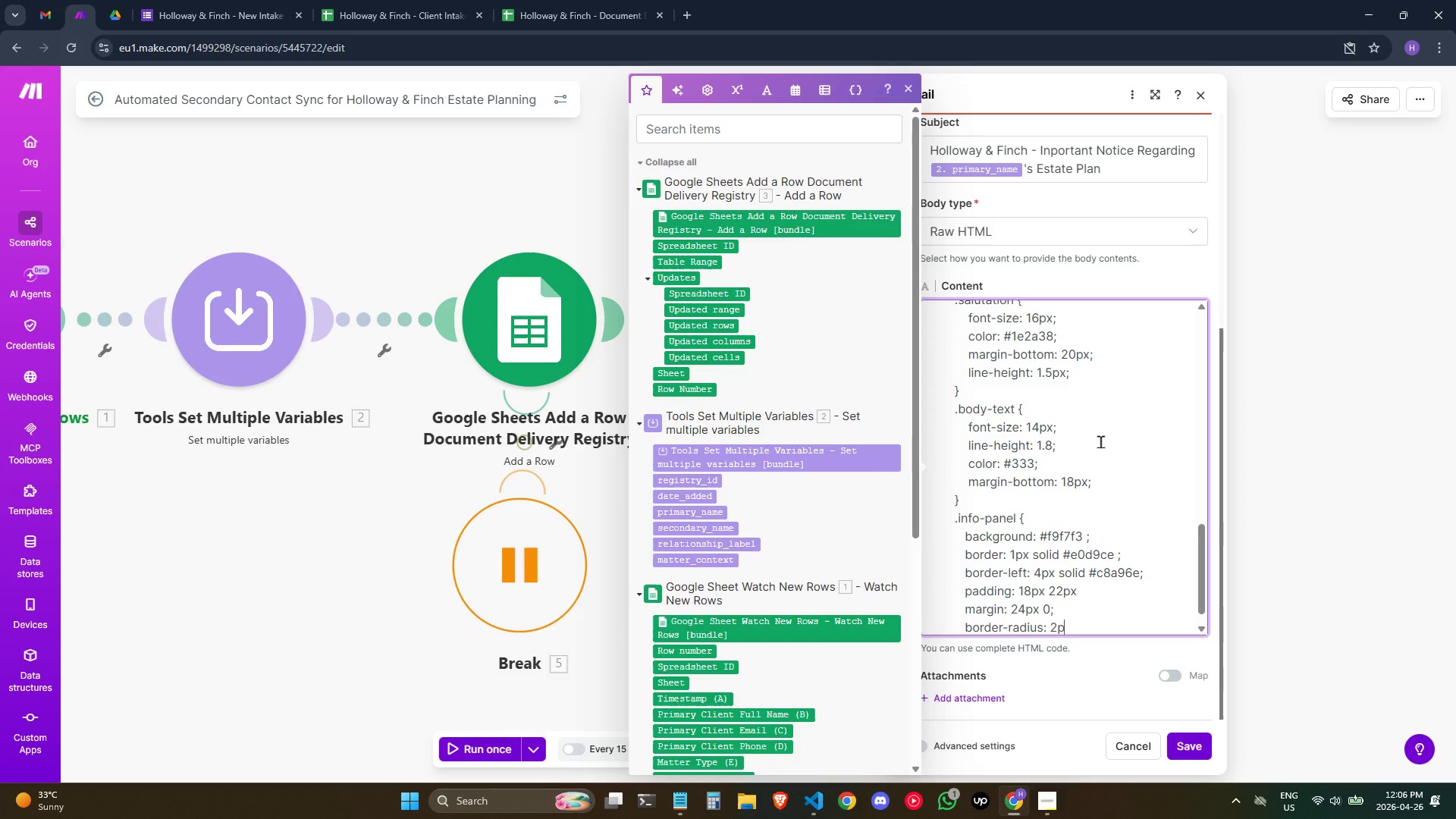 
key(Enter)
 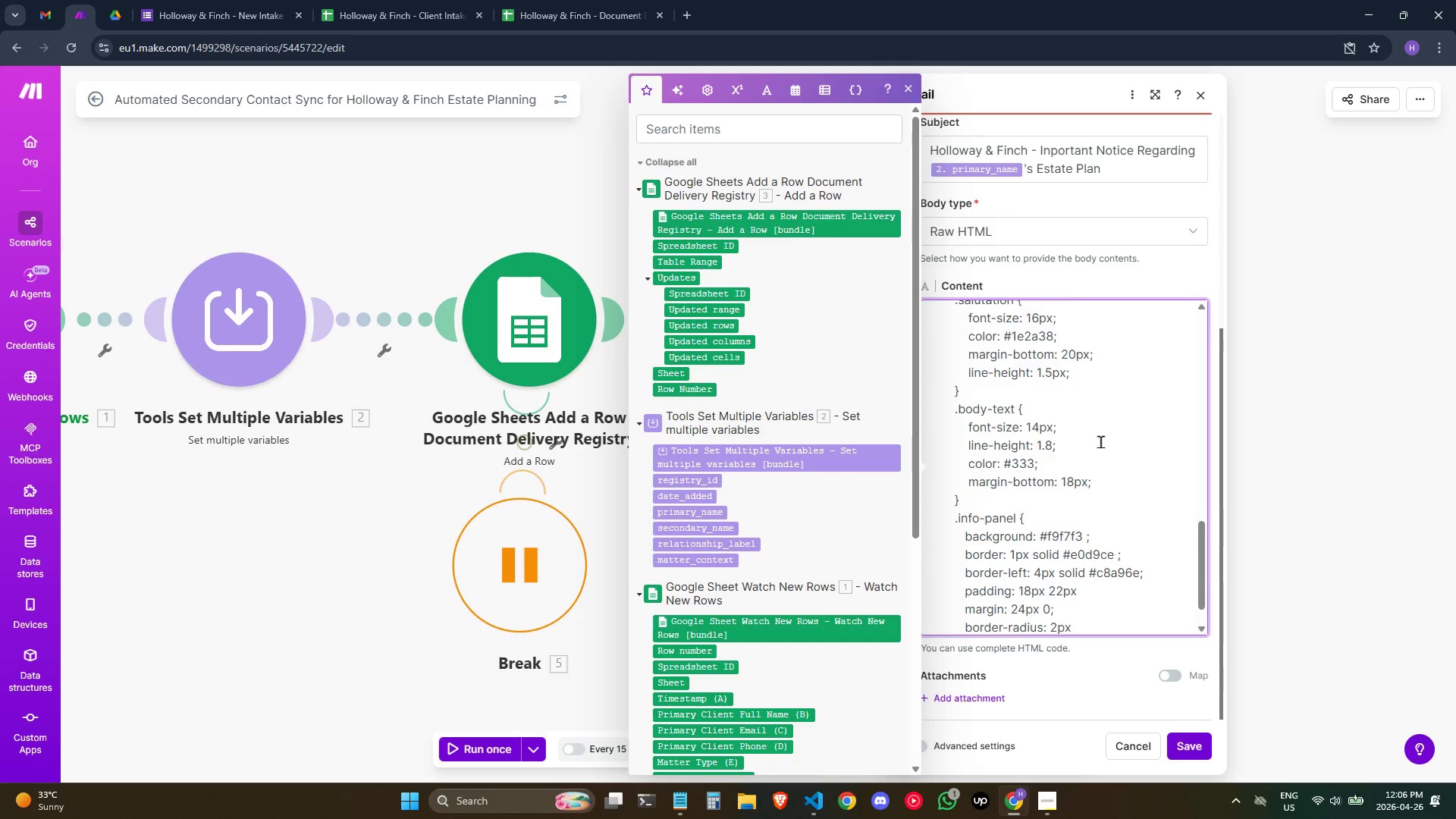 
hold_key(key=Space, duration=0.78)
 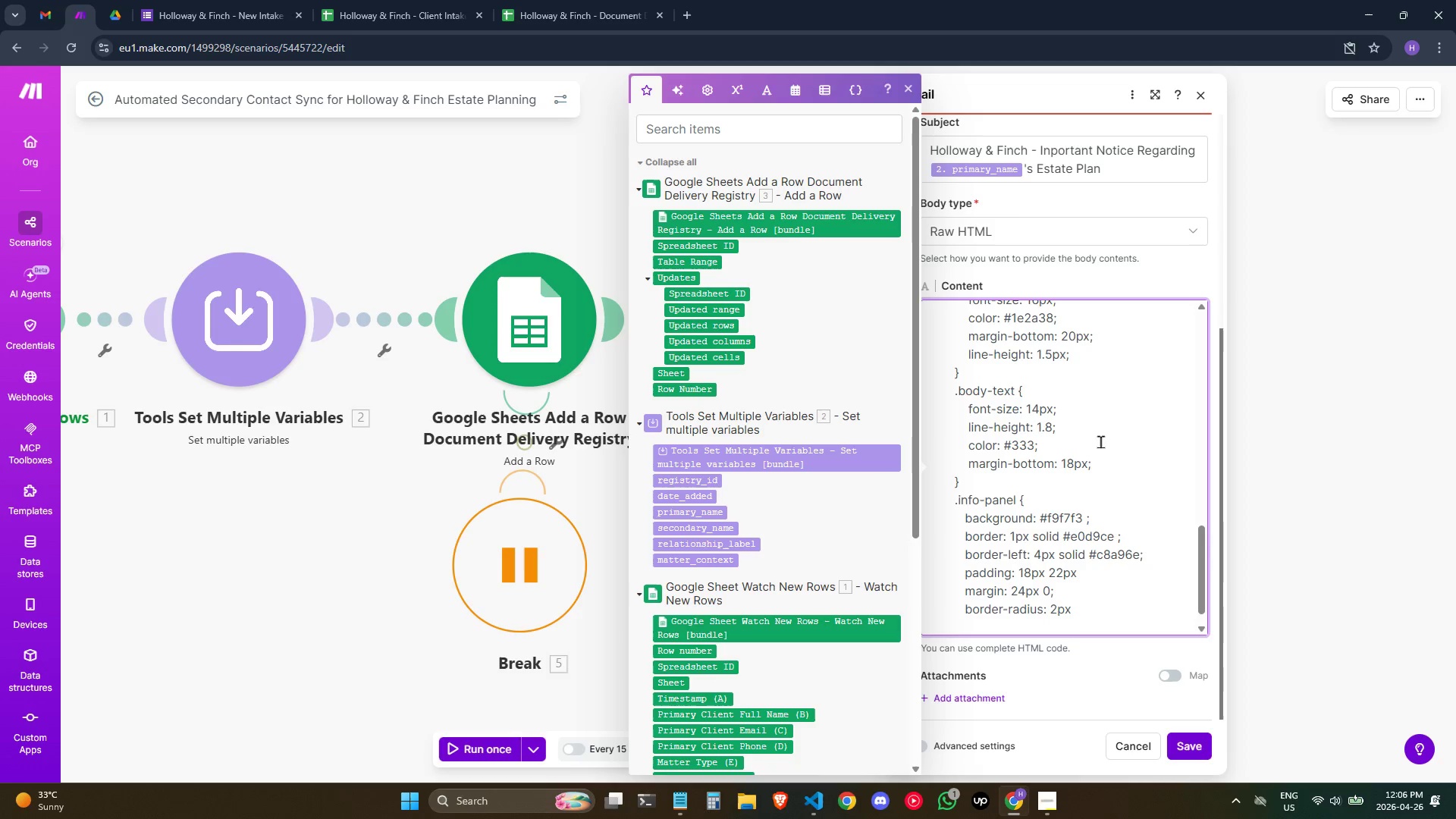 
key(Backspace)
 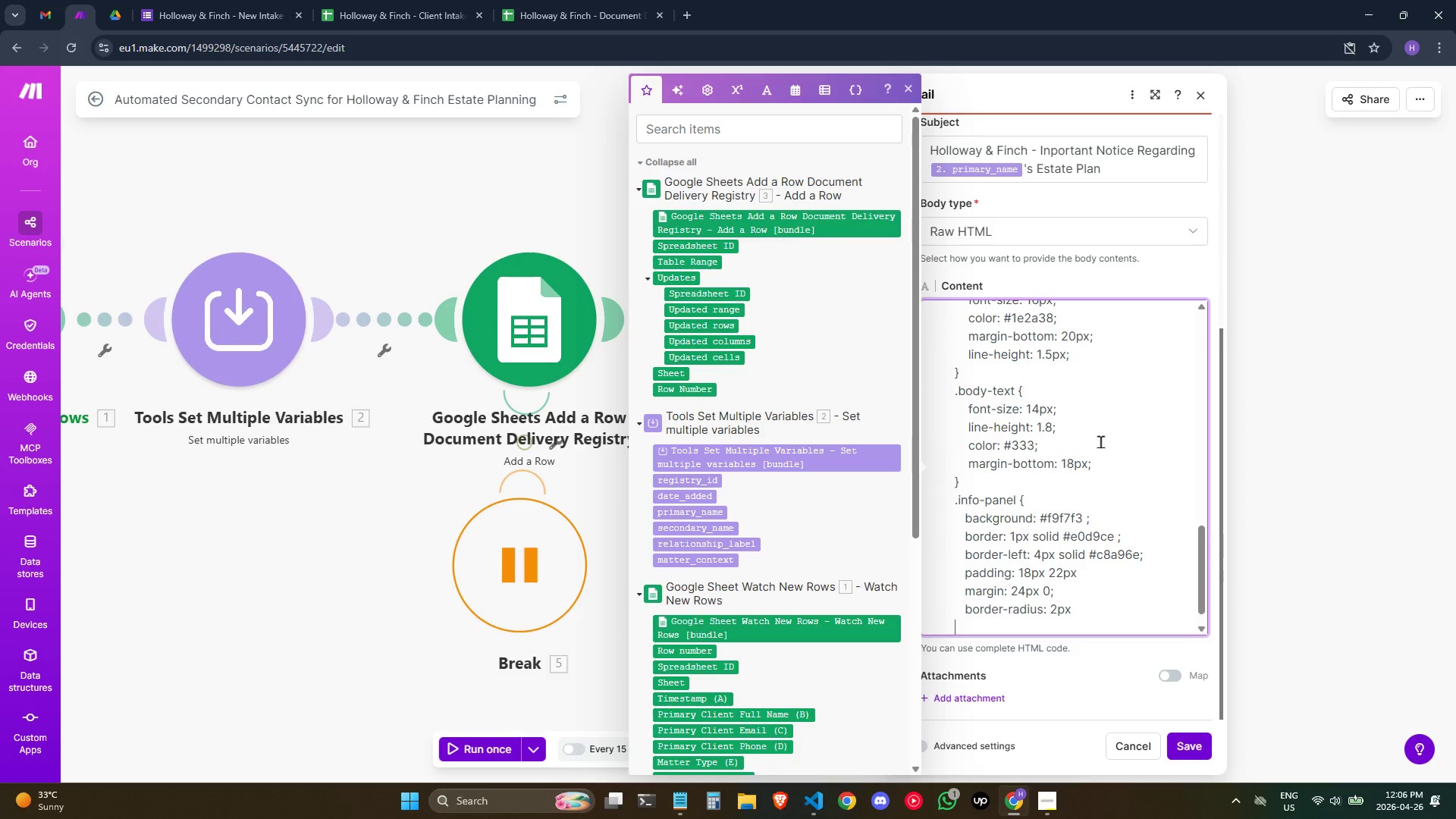 
key(Backspace)
 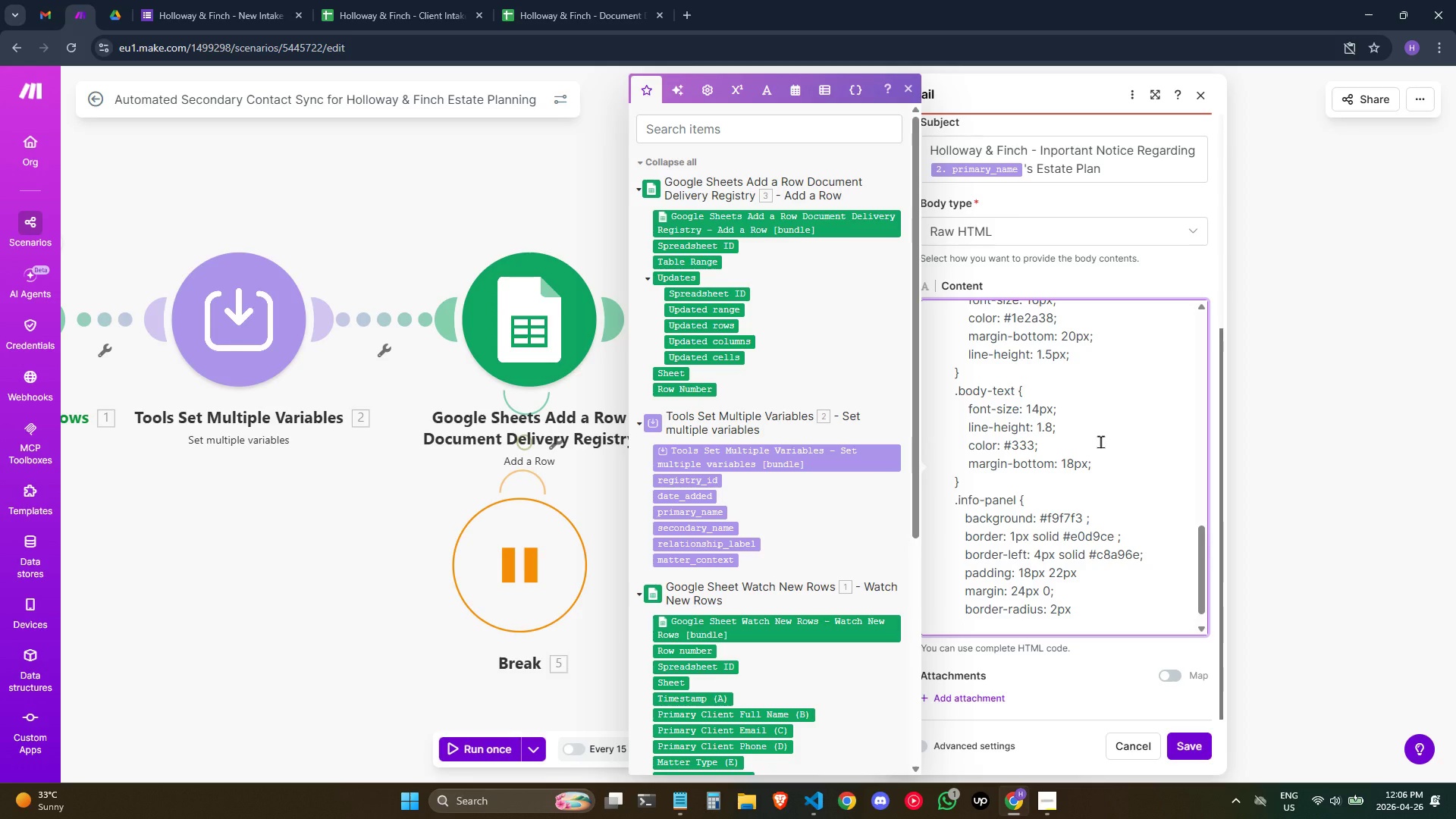 
key(Shift+BracketRight)
 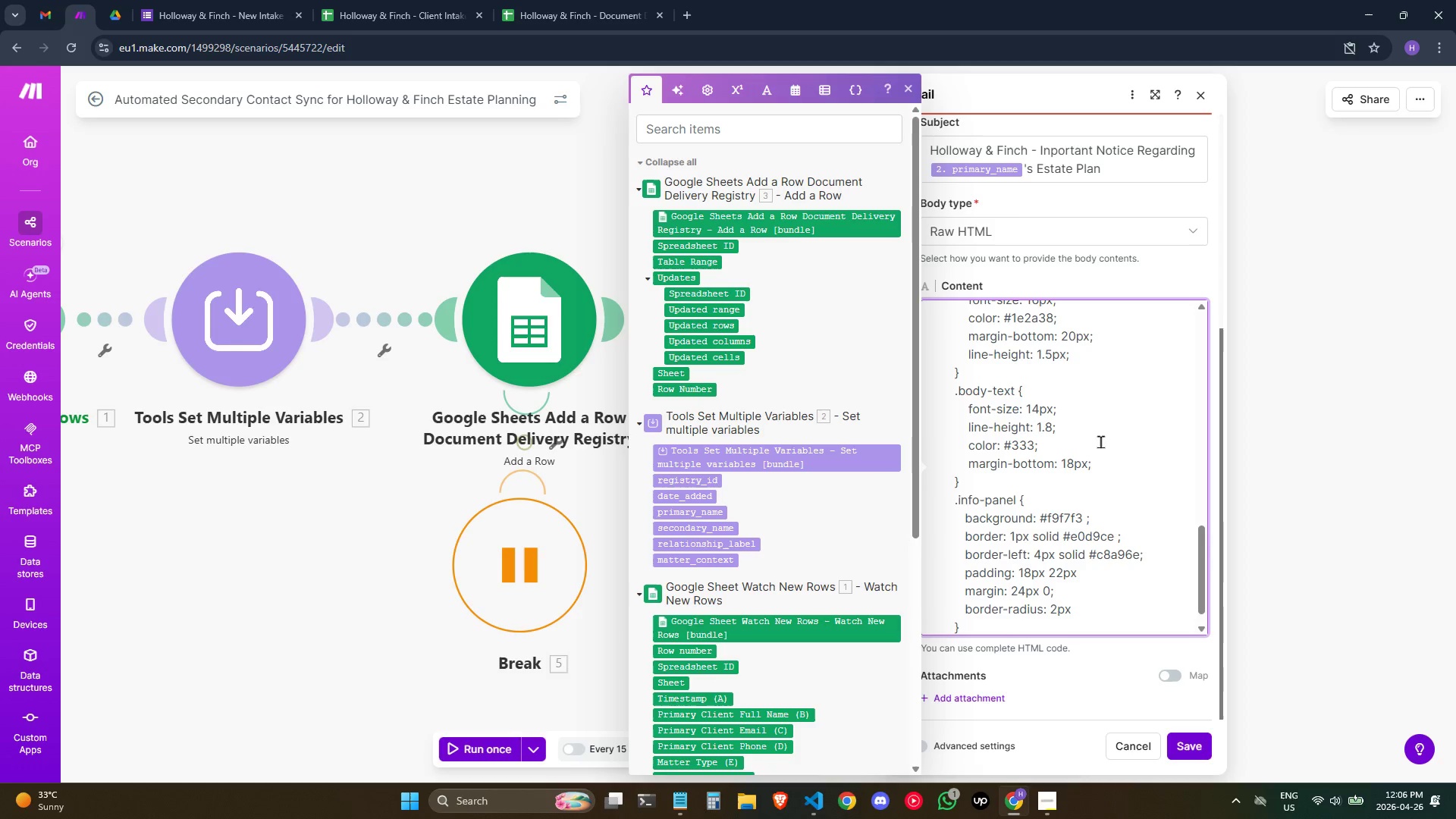 
key(Enter)
 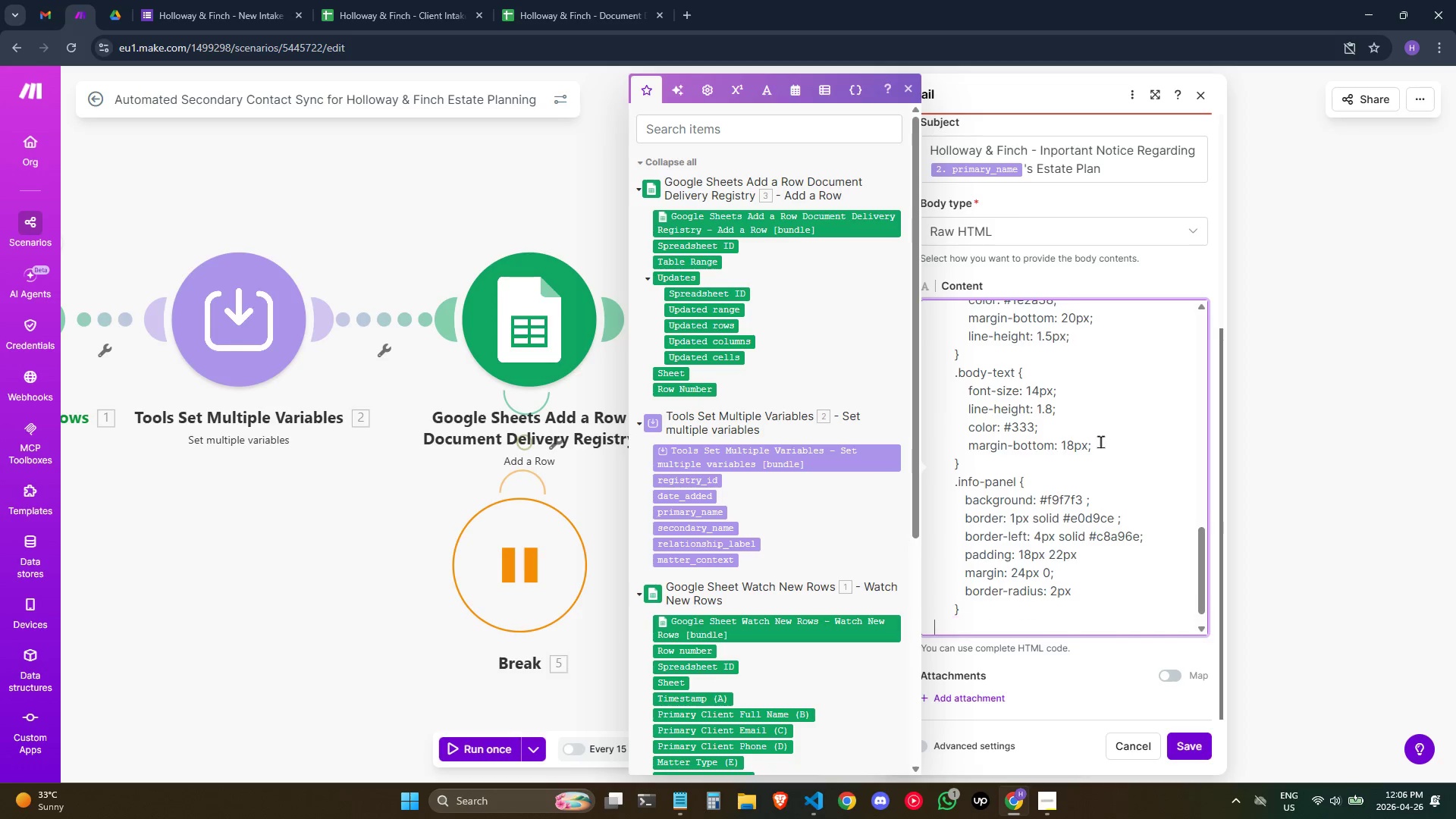 
hold_key(key=Space, duration=0.61)
 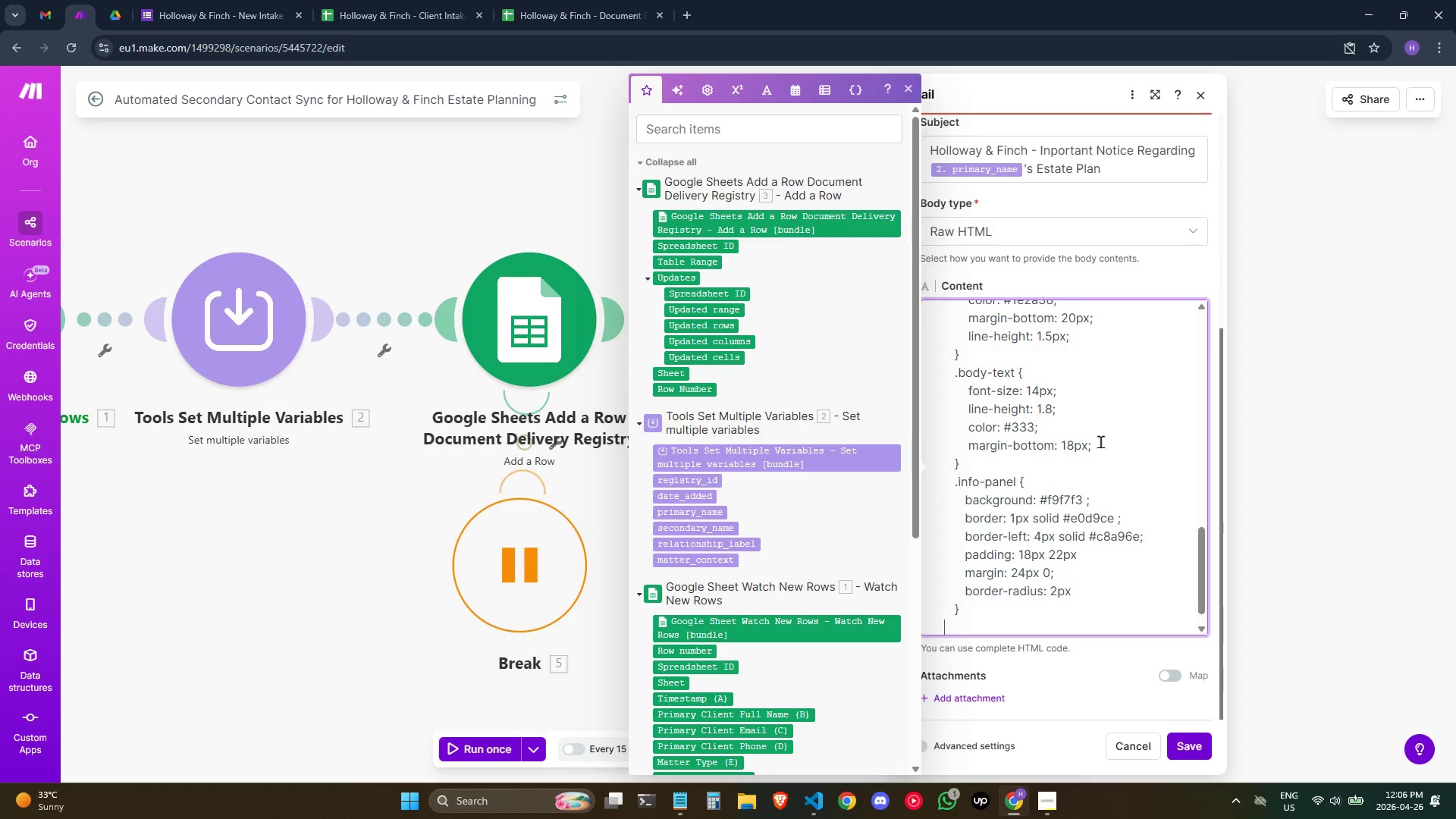 
key(Space)
 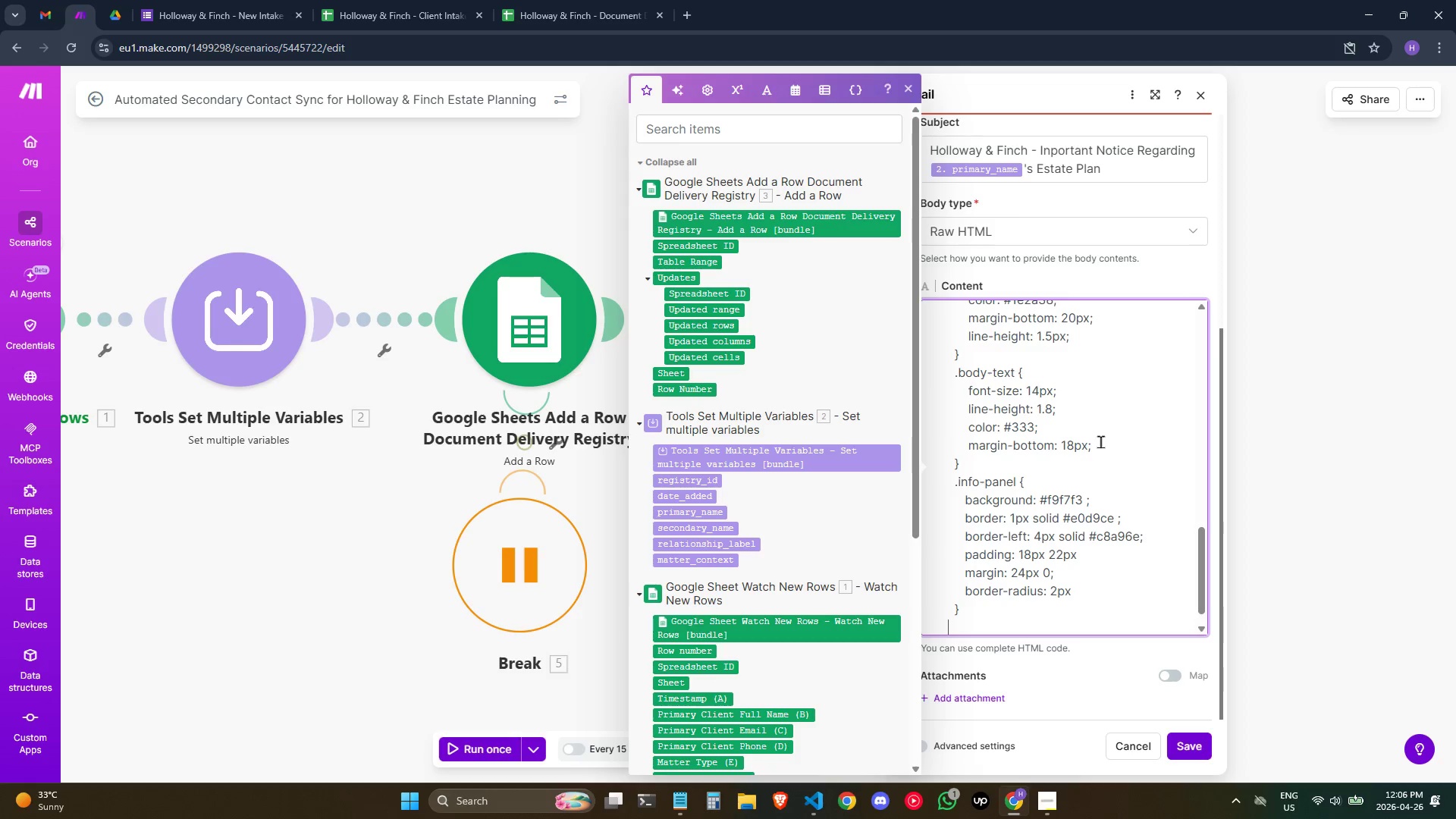 
key(Space)
 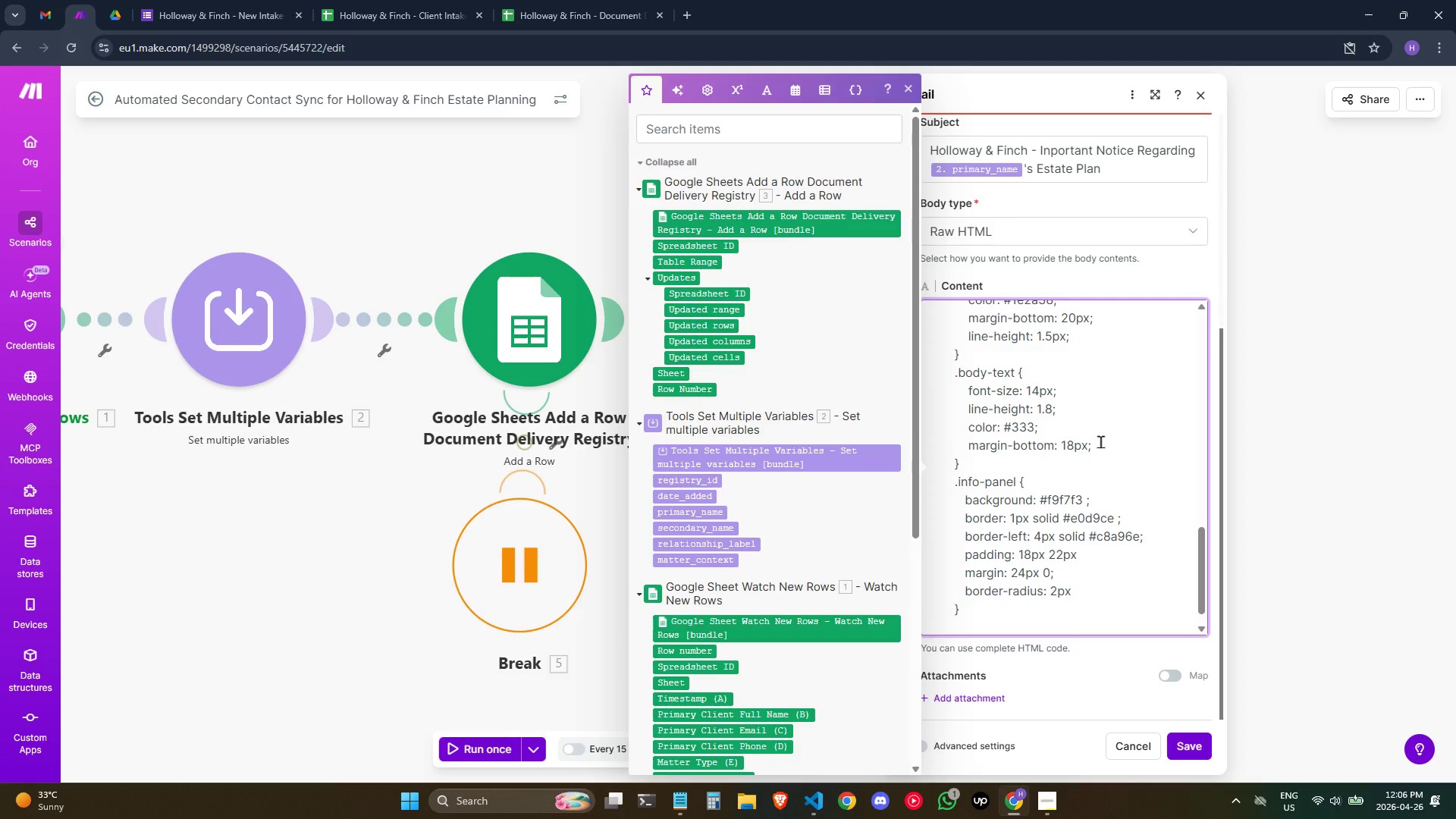 
key(Period)
 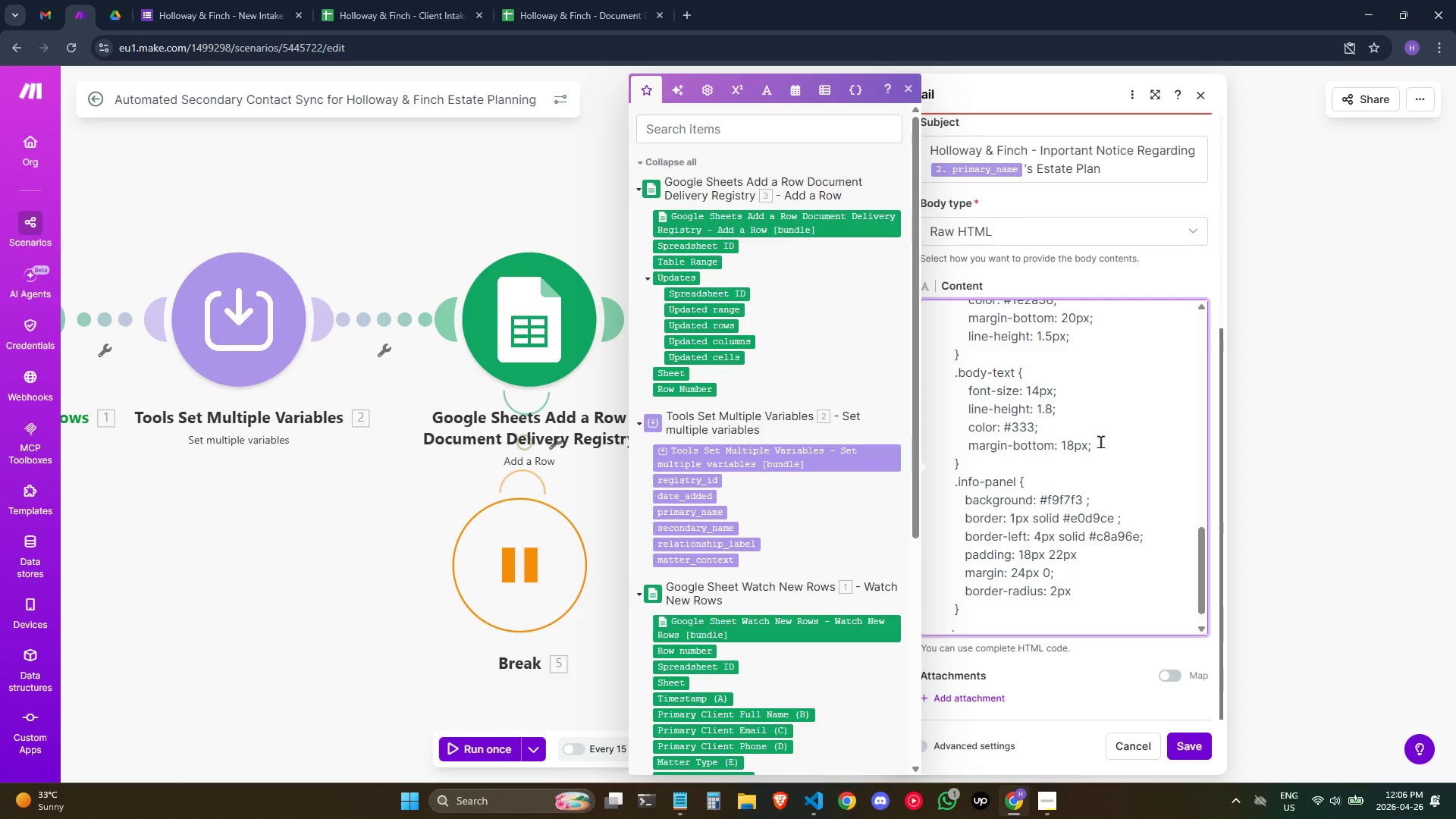 
key(Backspace)
 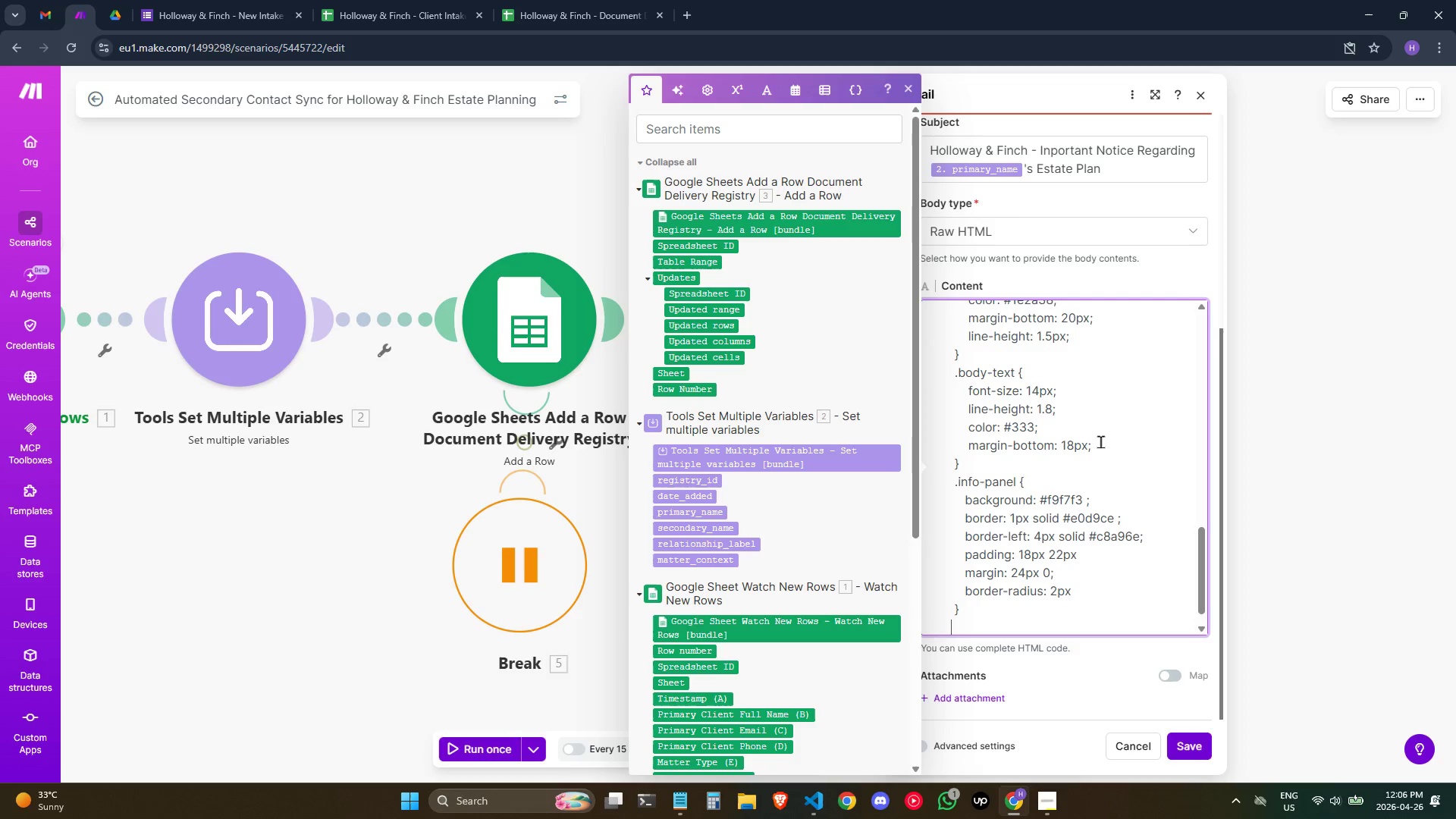 
key(Space)
 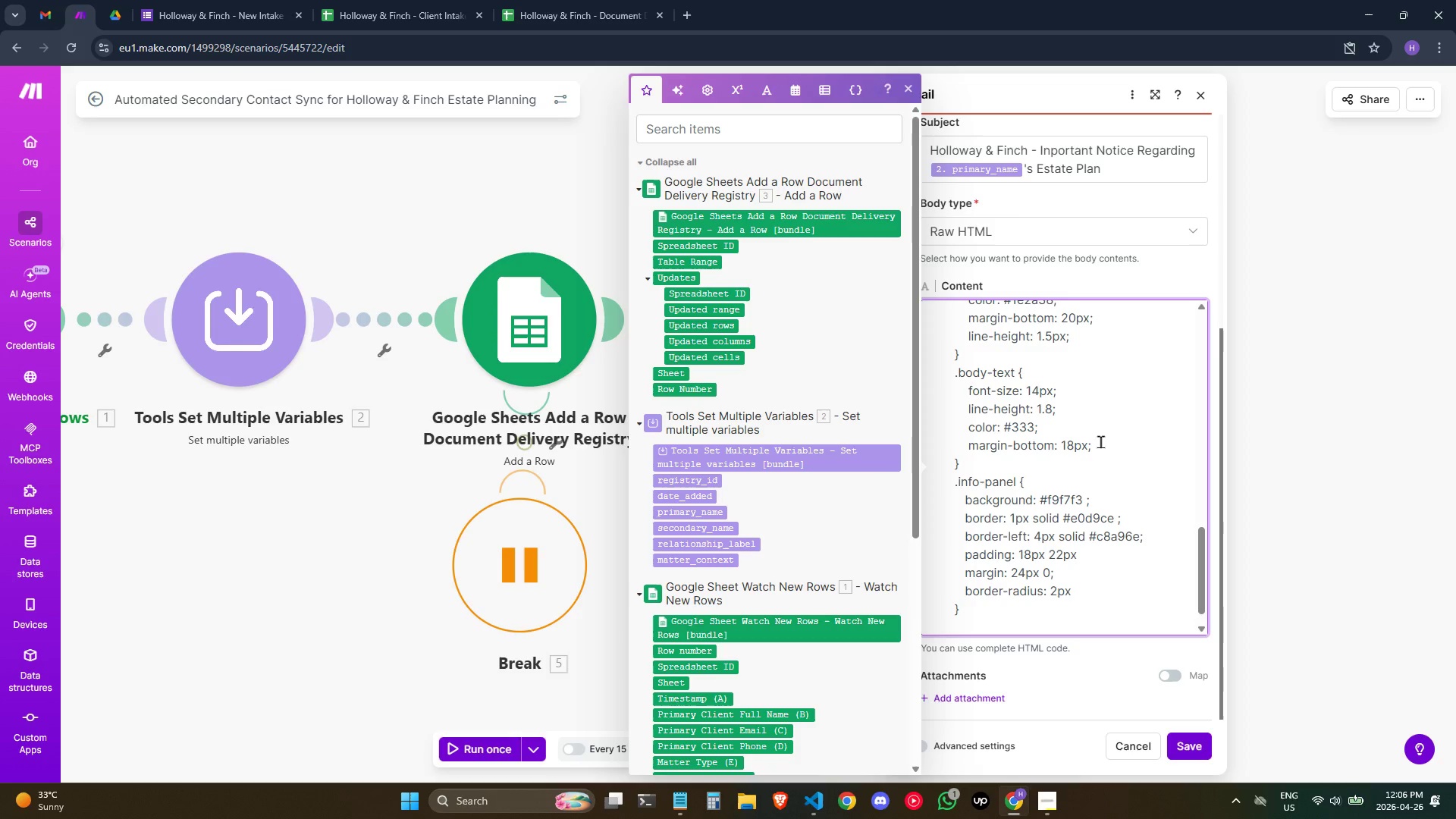 
key(Period)
 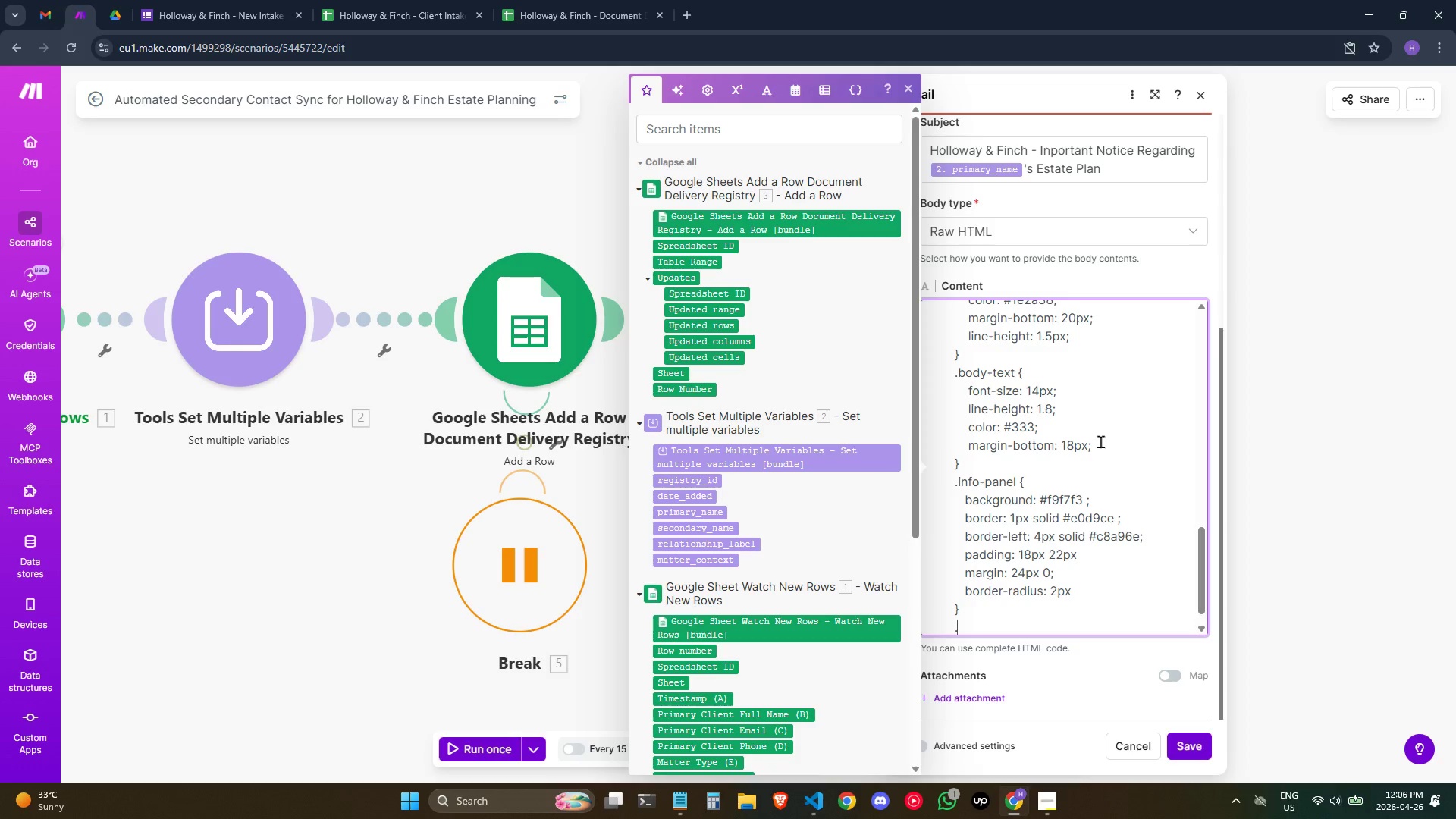 
wait(10.38)
 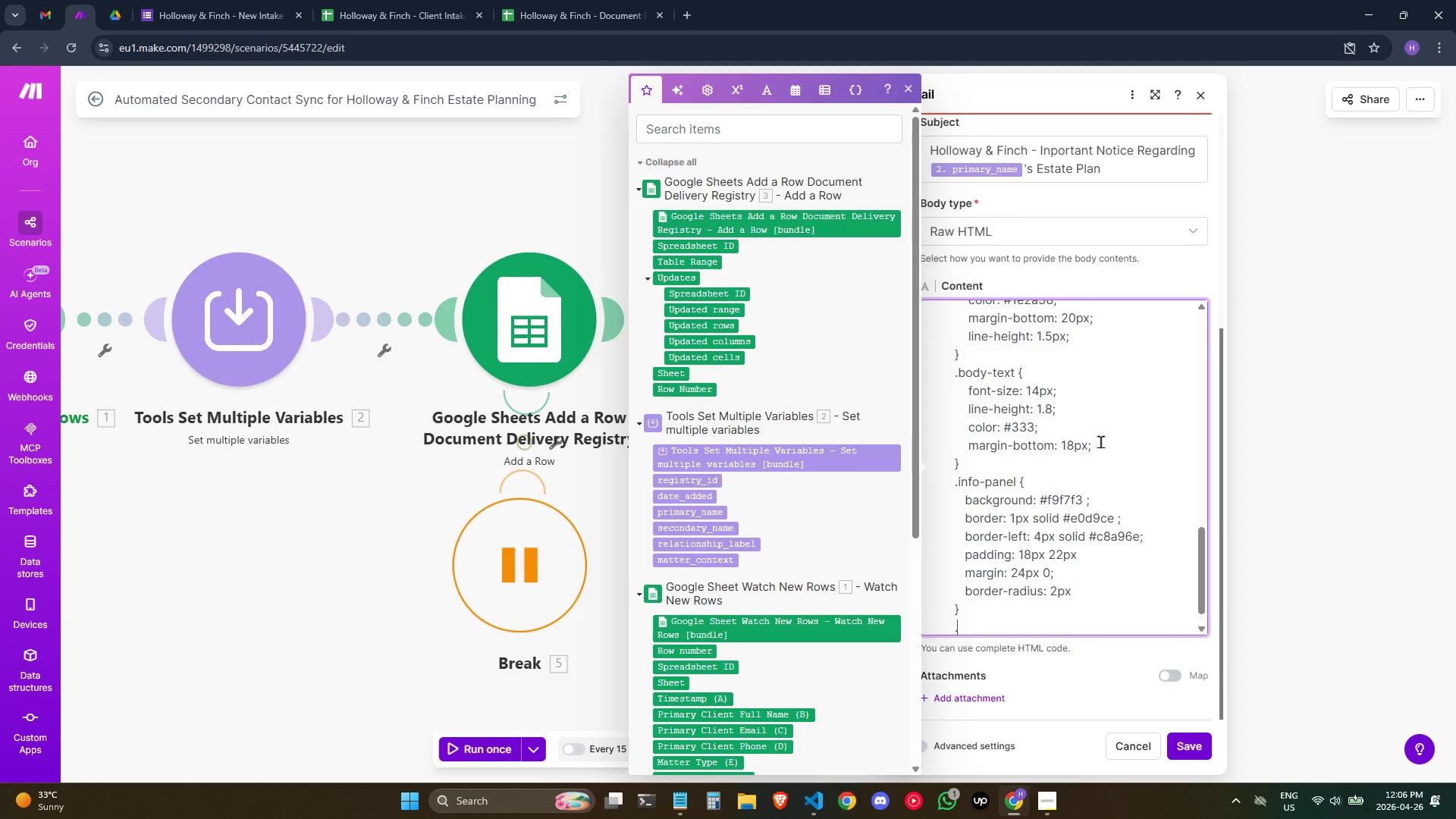 
type(info-panel p {)
 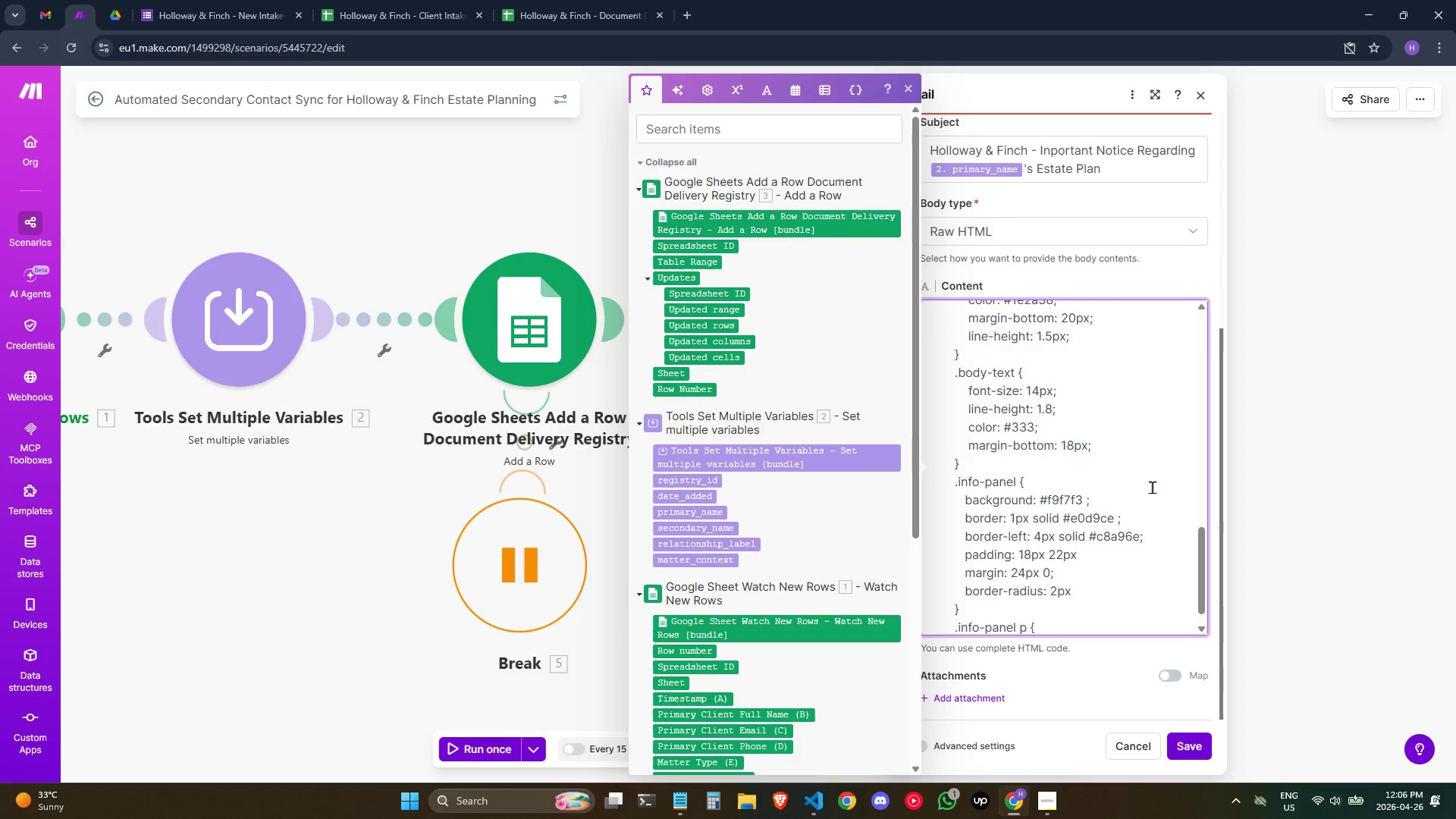 
key(Enter)
 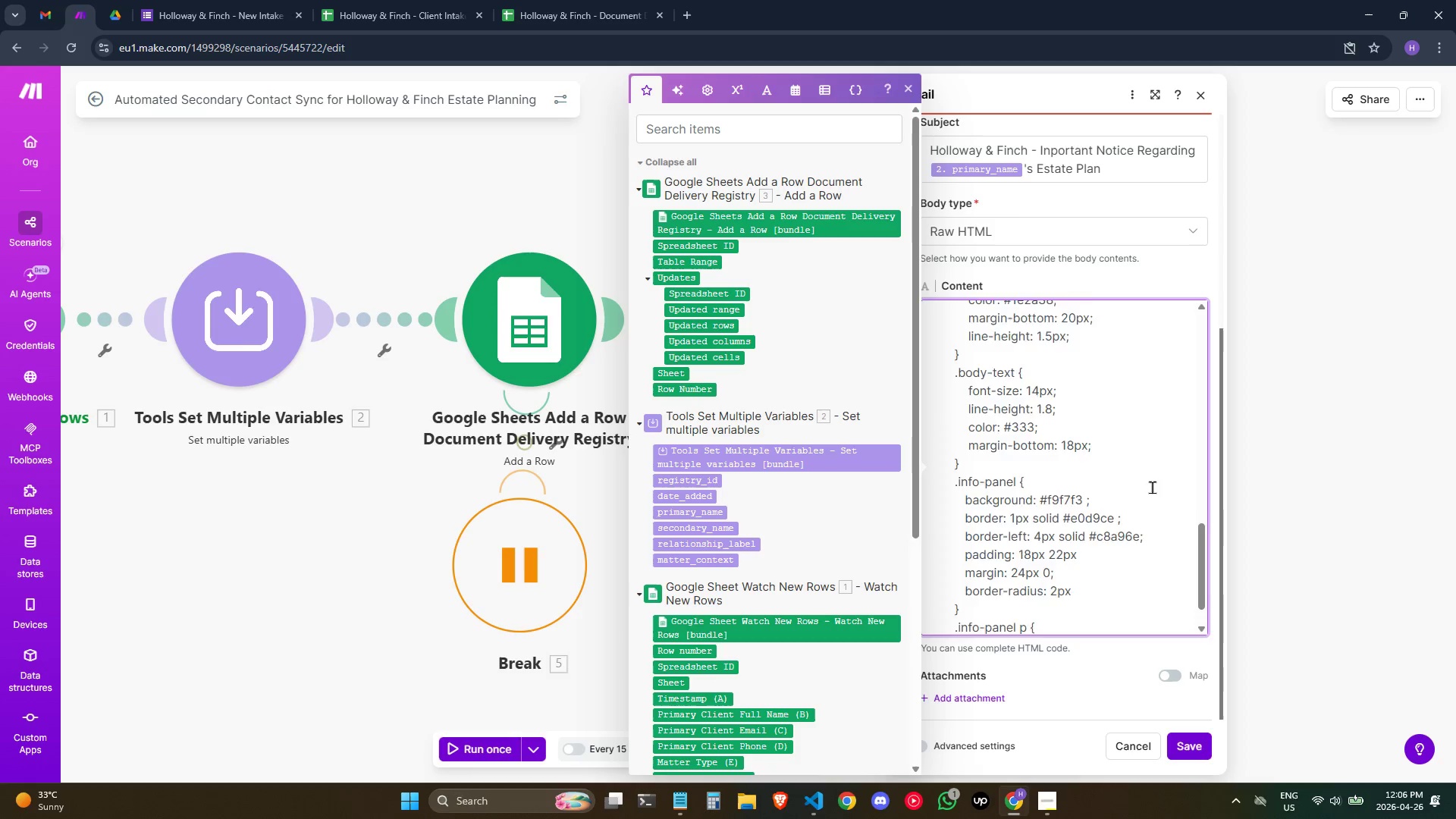 
type(          margin: 0 0 8px;)
 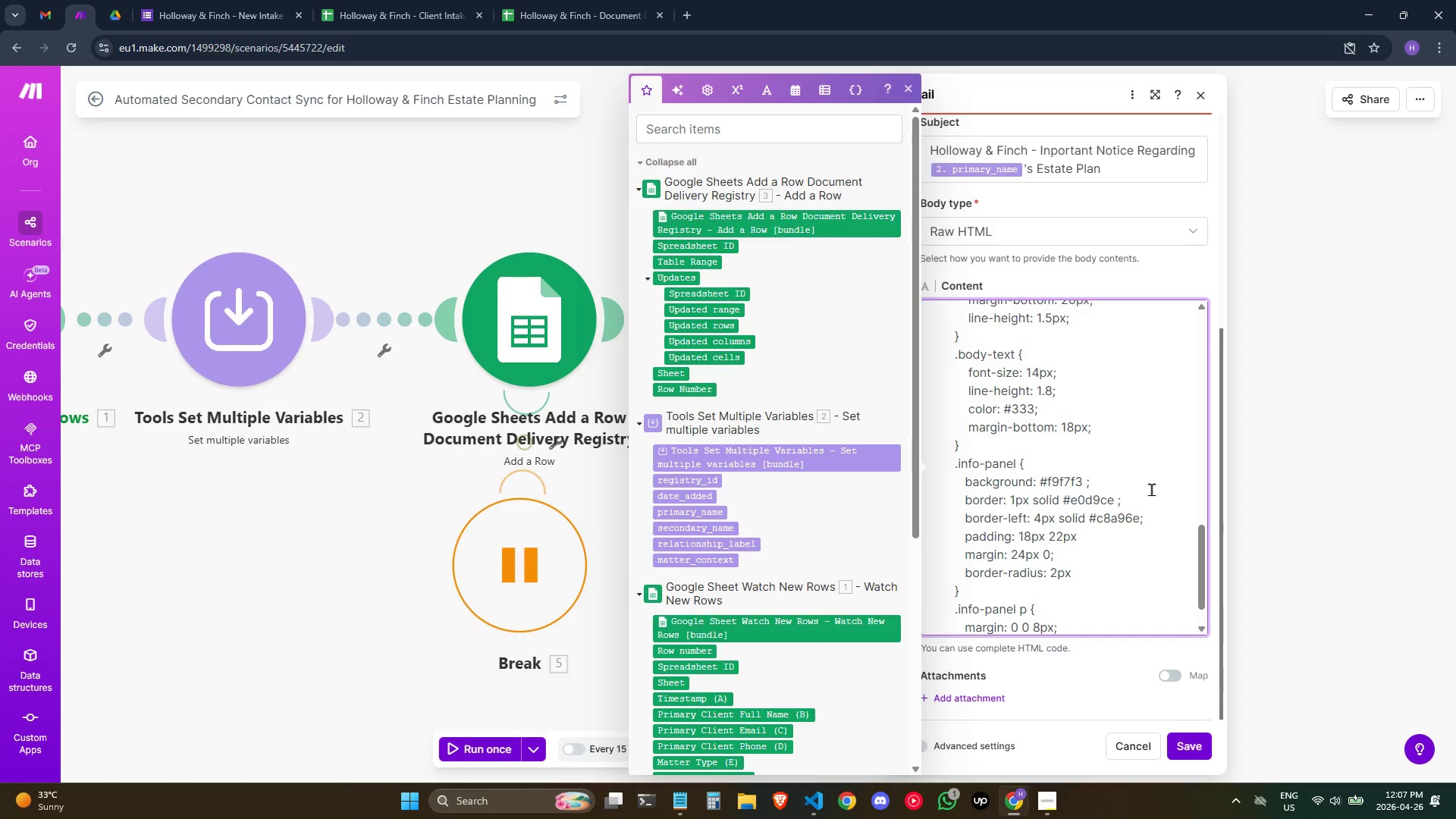 
 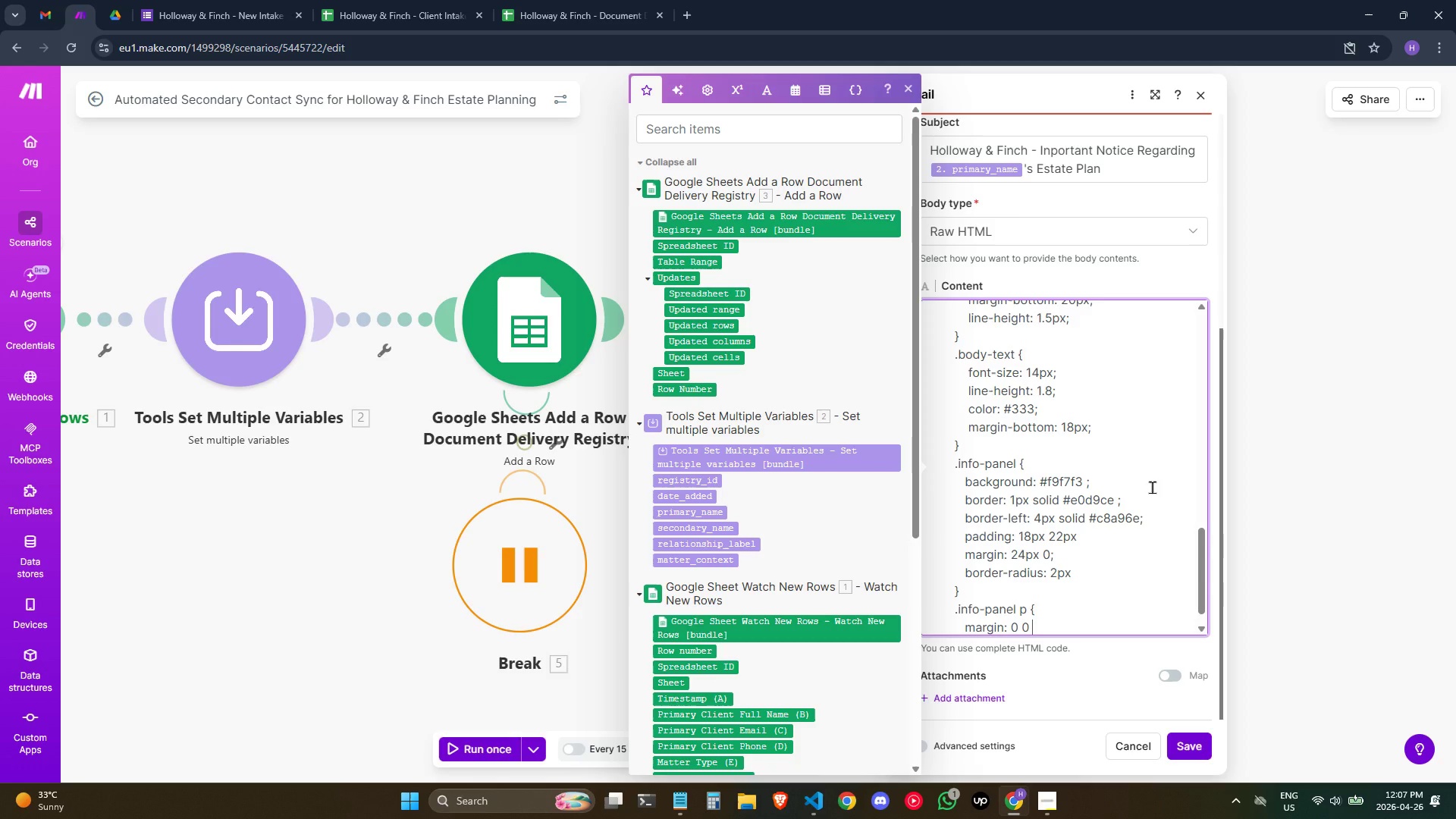 
key(Enter)
 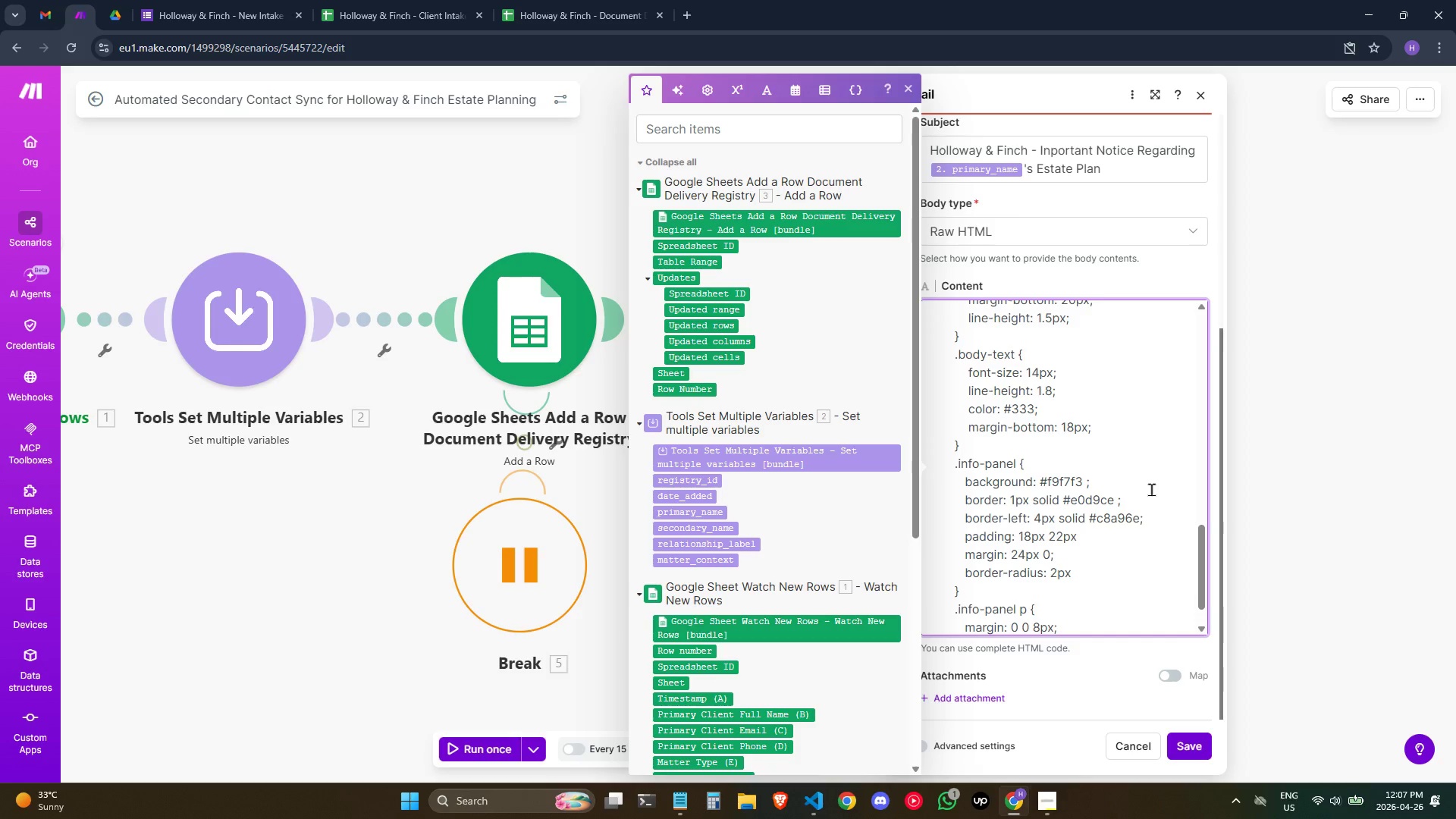 
hold_key(key=Space, duration=0.67)
 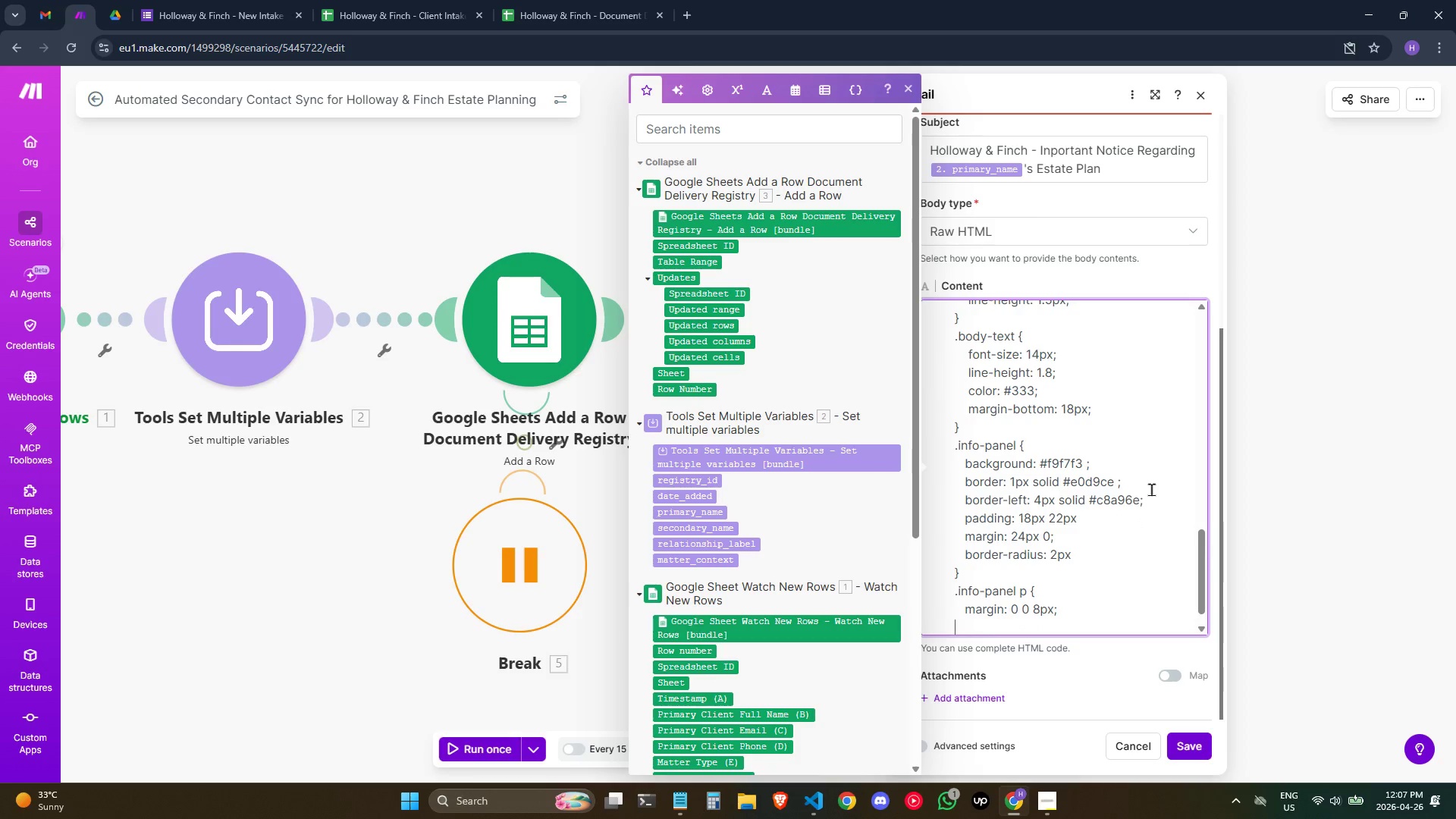 
type(    font-size: 13px;)